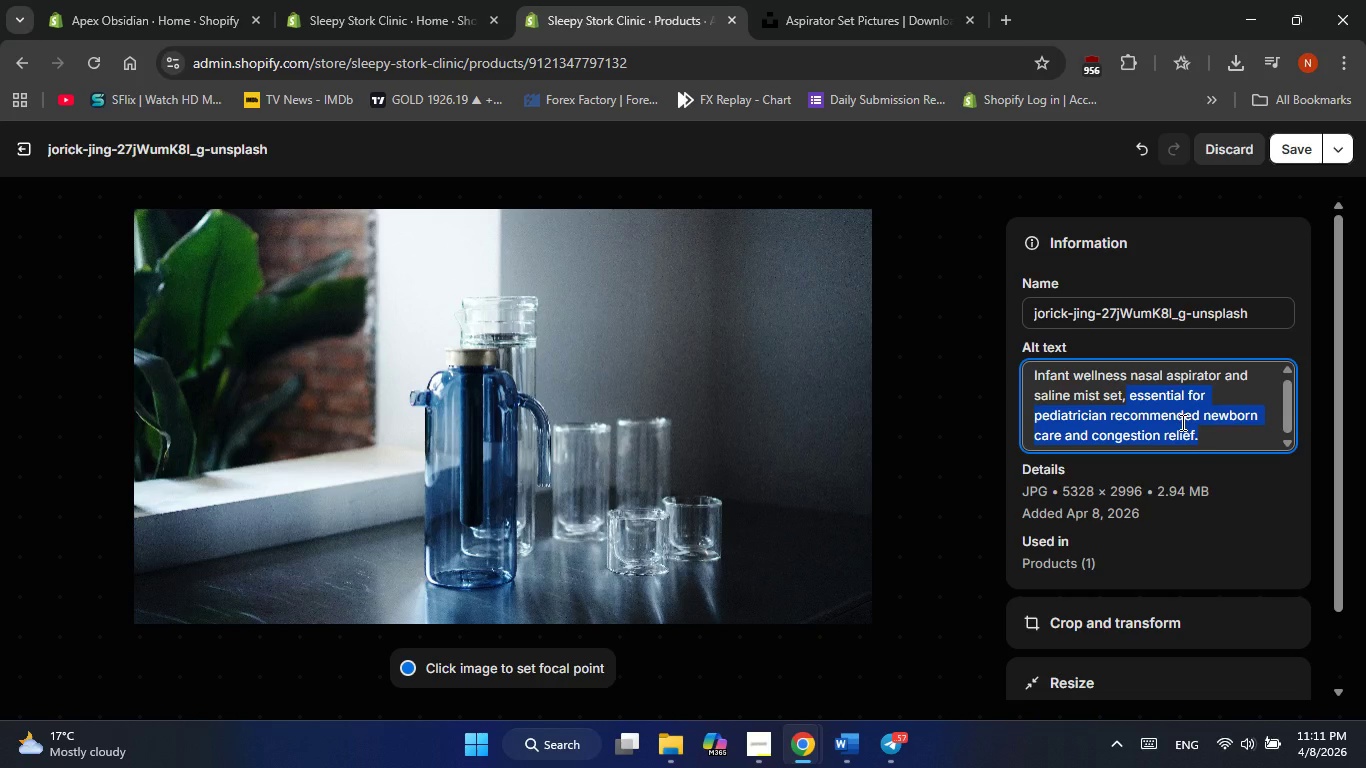 
right_click([1181, 422])
 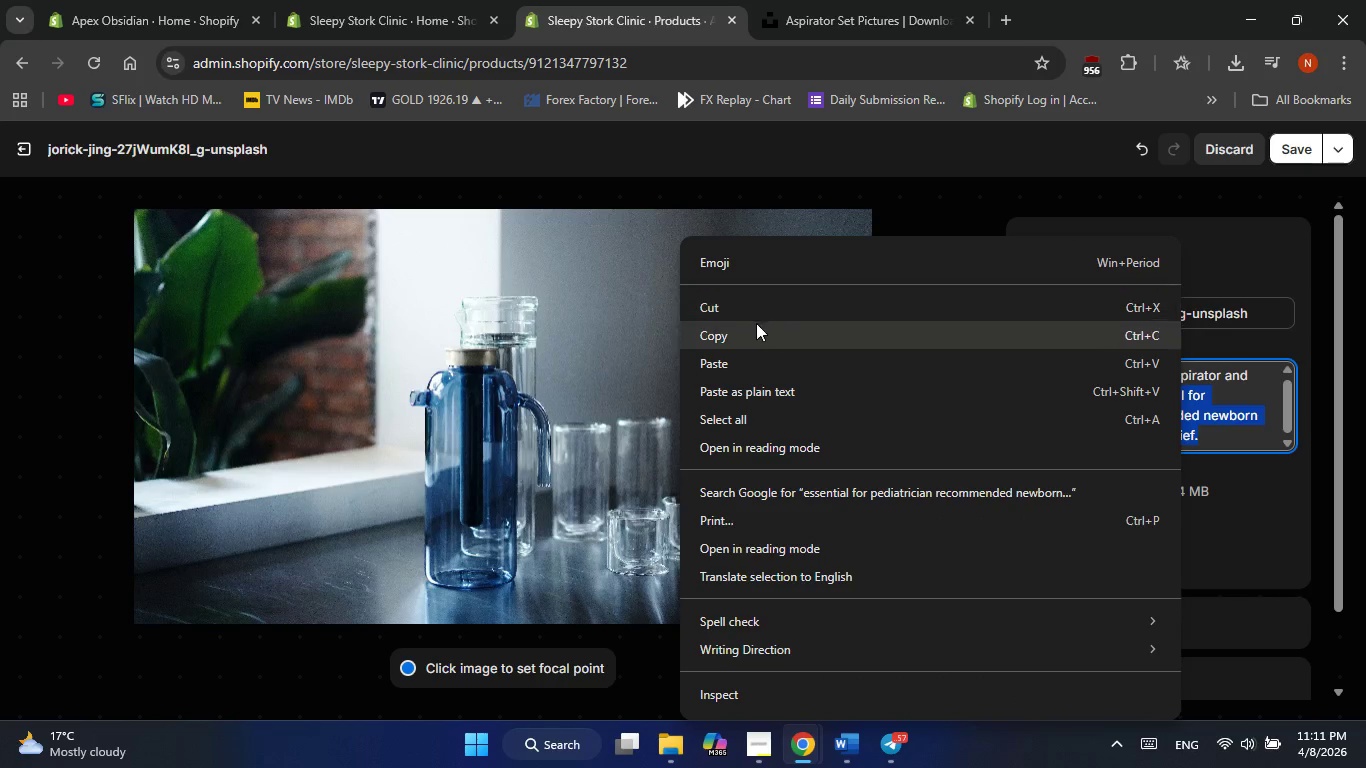 
left_click([729, 307])
 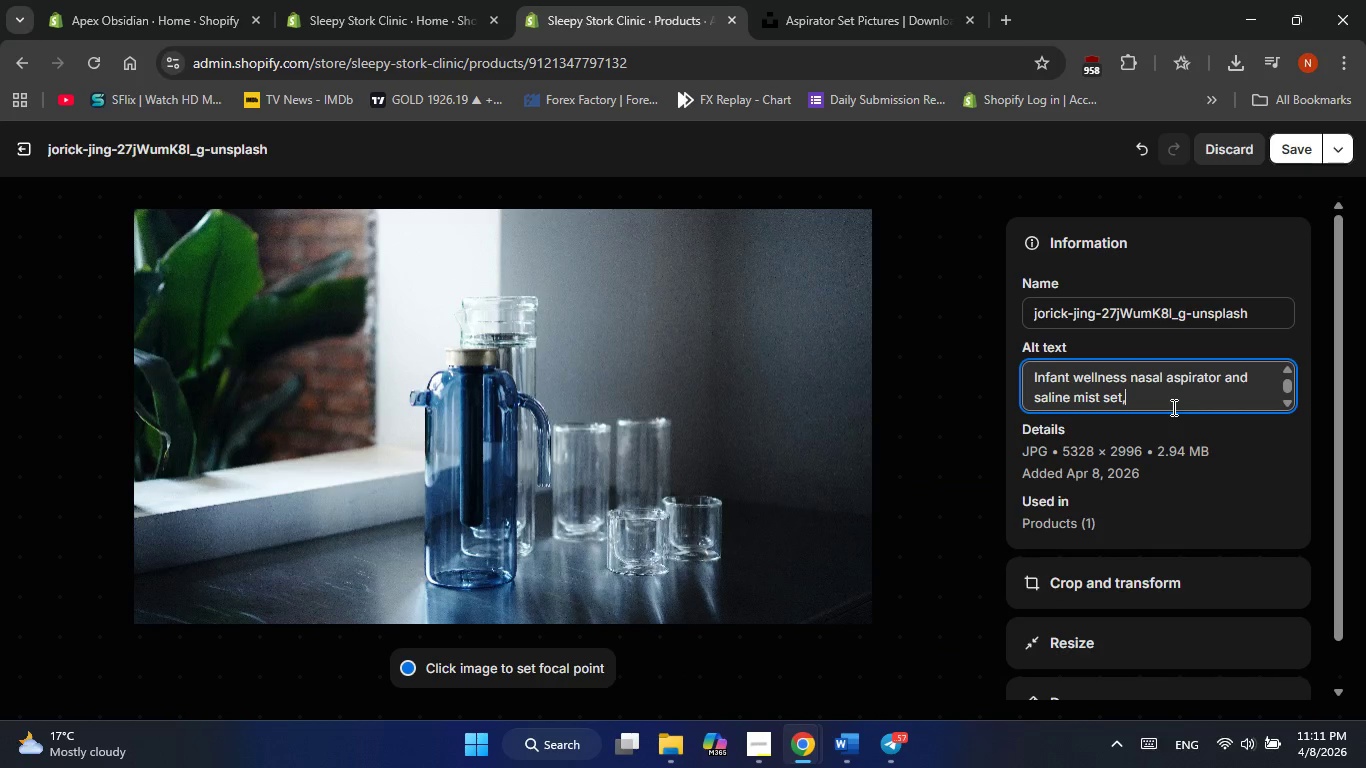 
key(Backspace)
 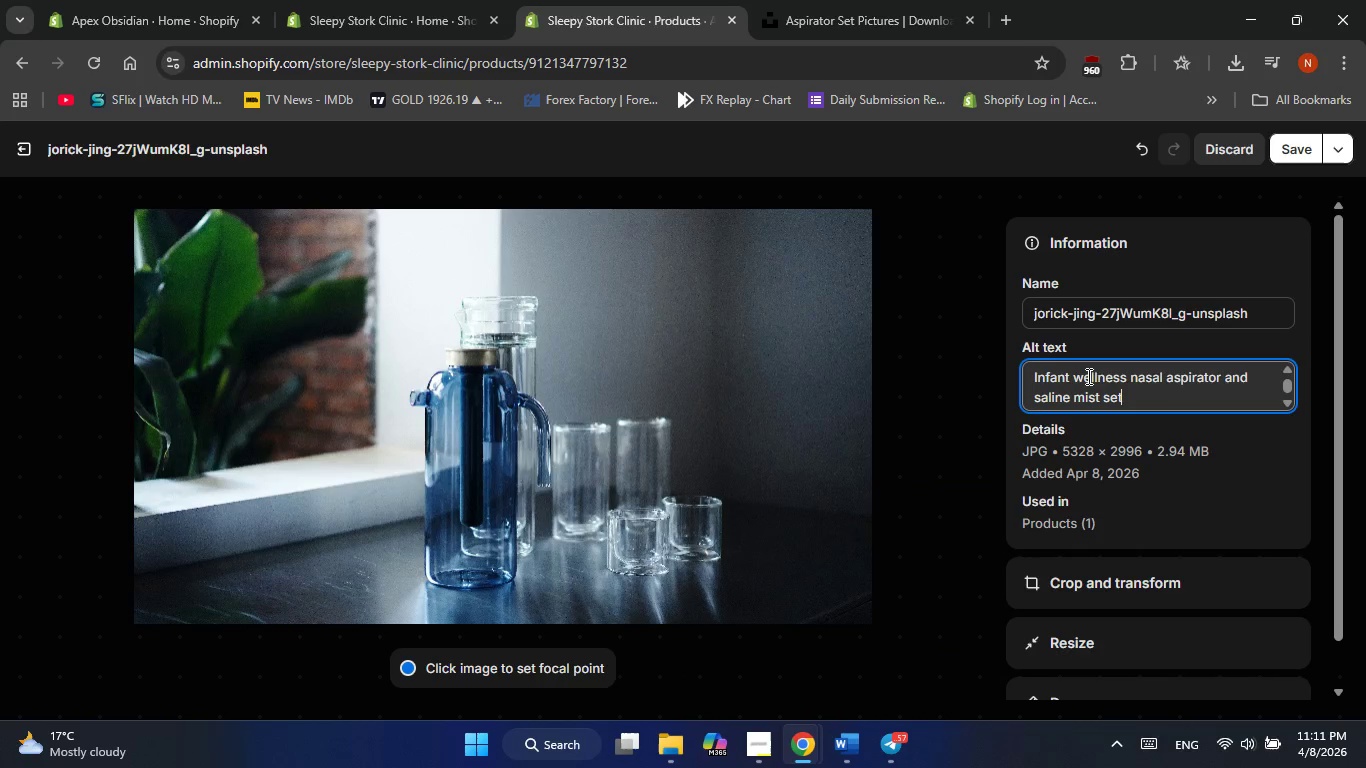 
left_click([1129, 390])
 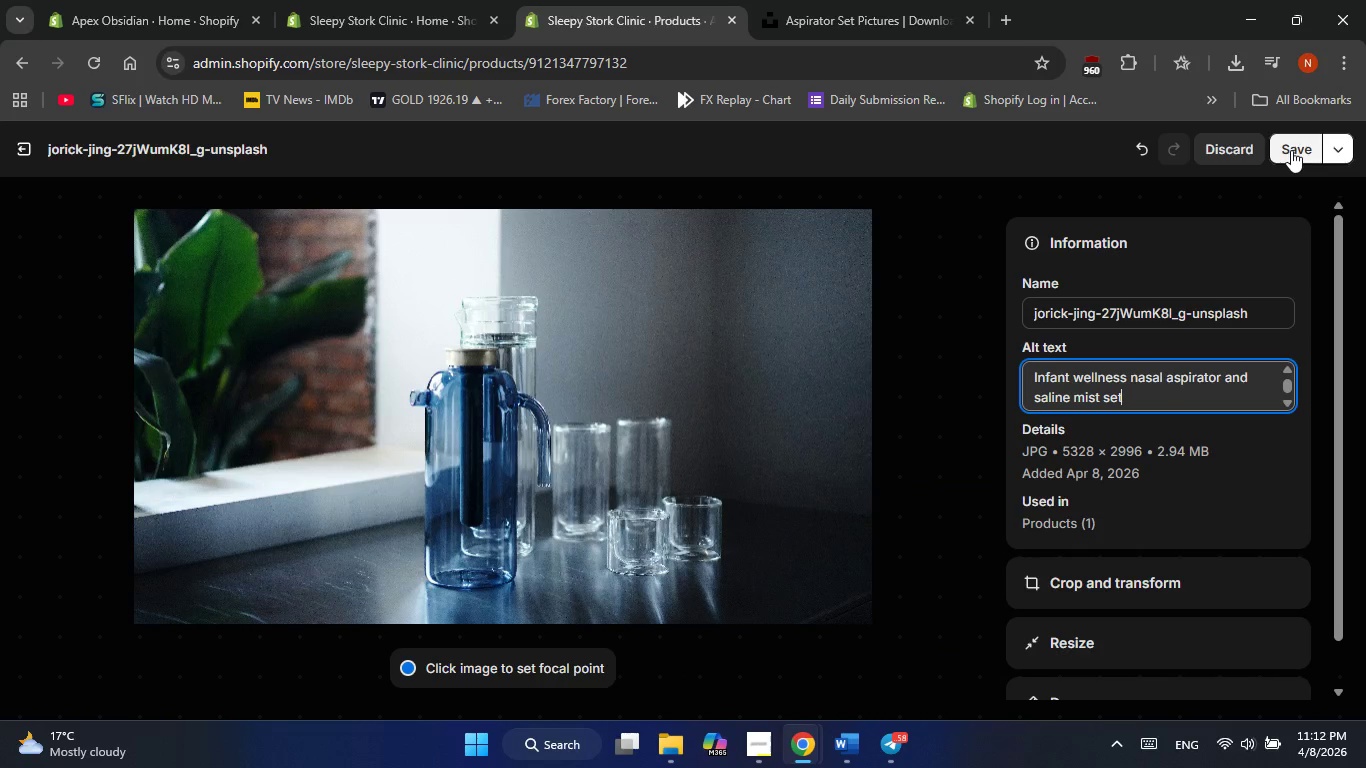 
left_click([1291, 150])
 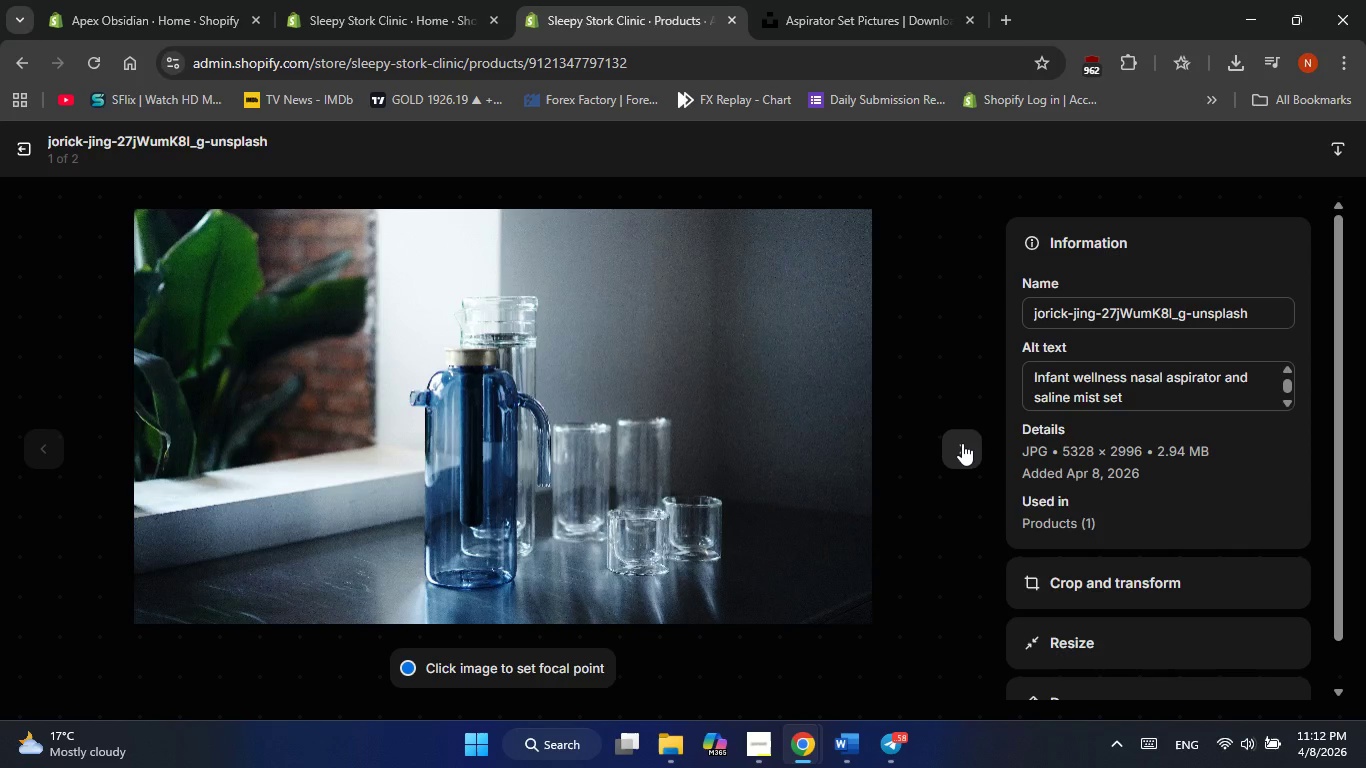 
left_click([962, 443])
 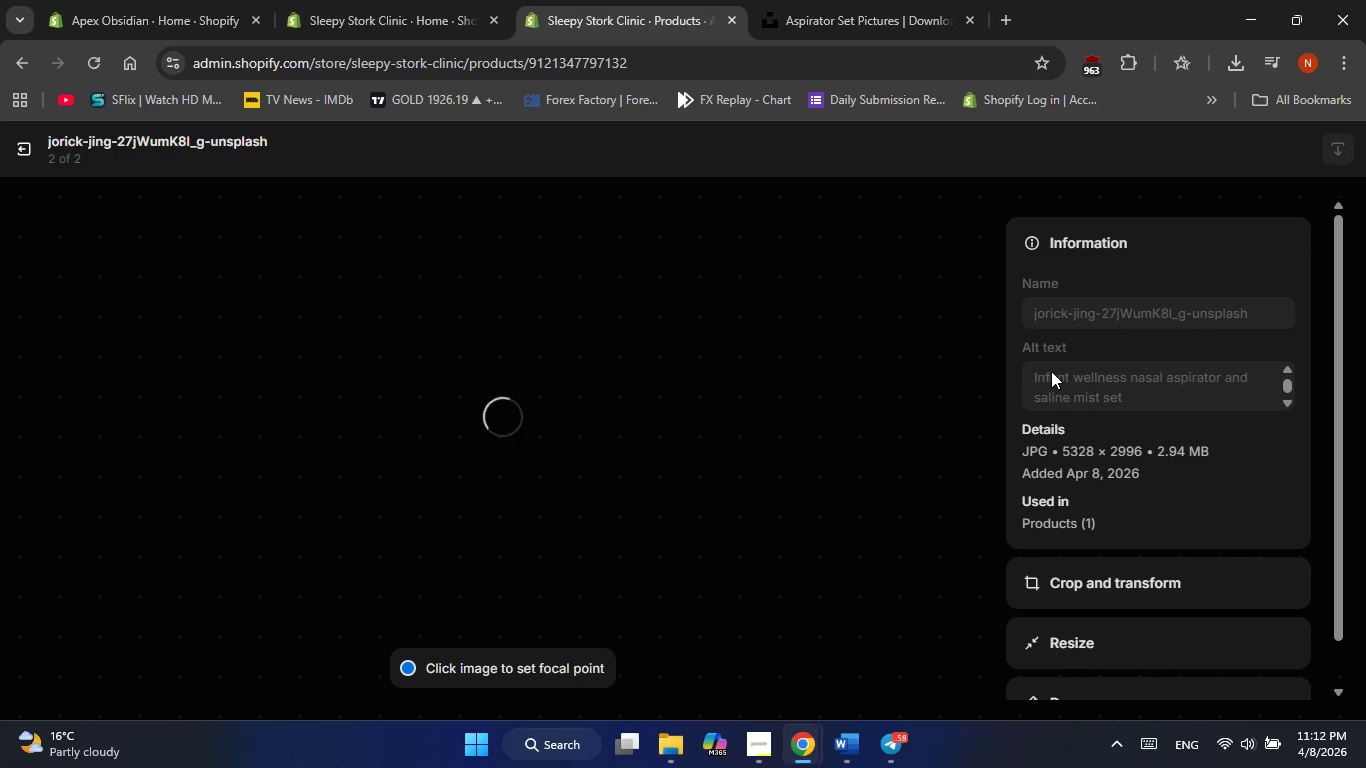 
wait(5.56)
 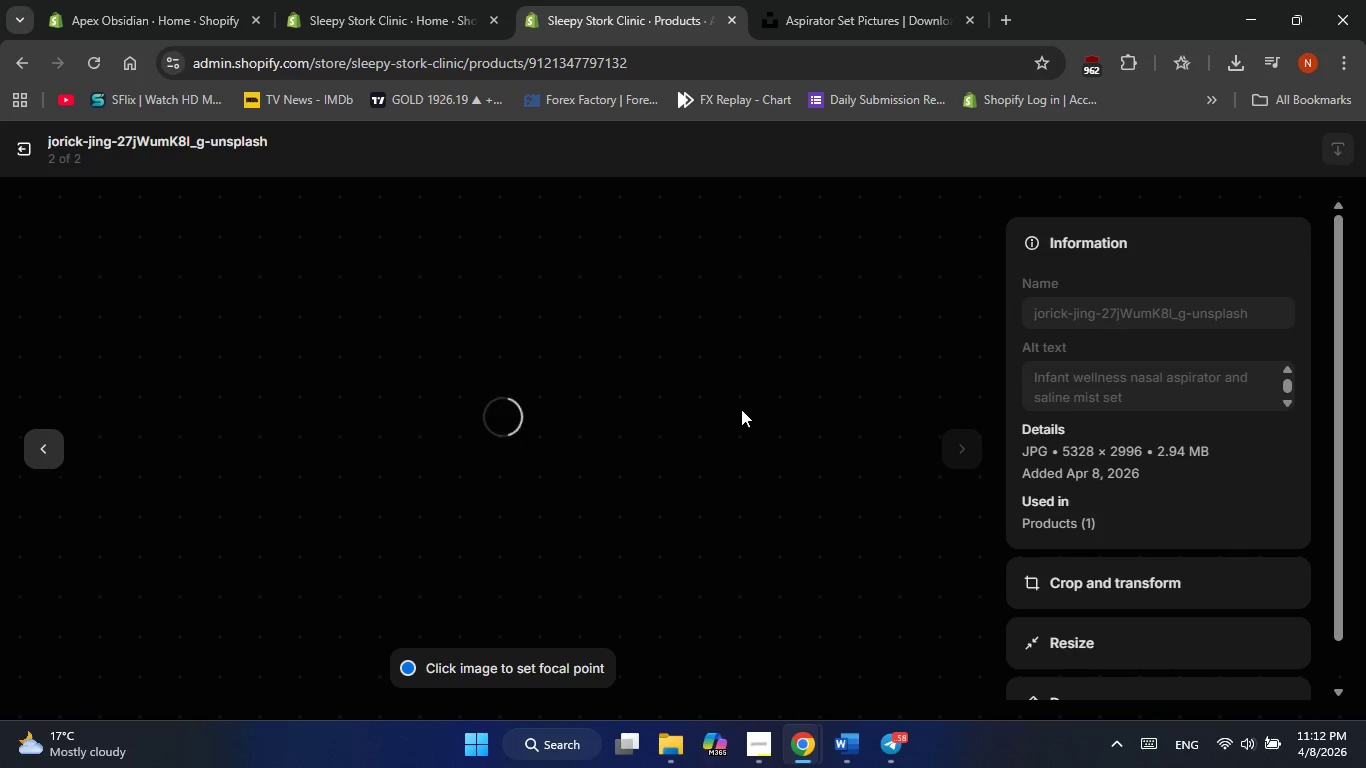 
left_click([1048, 373])
 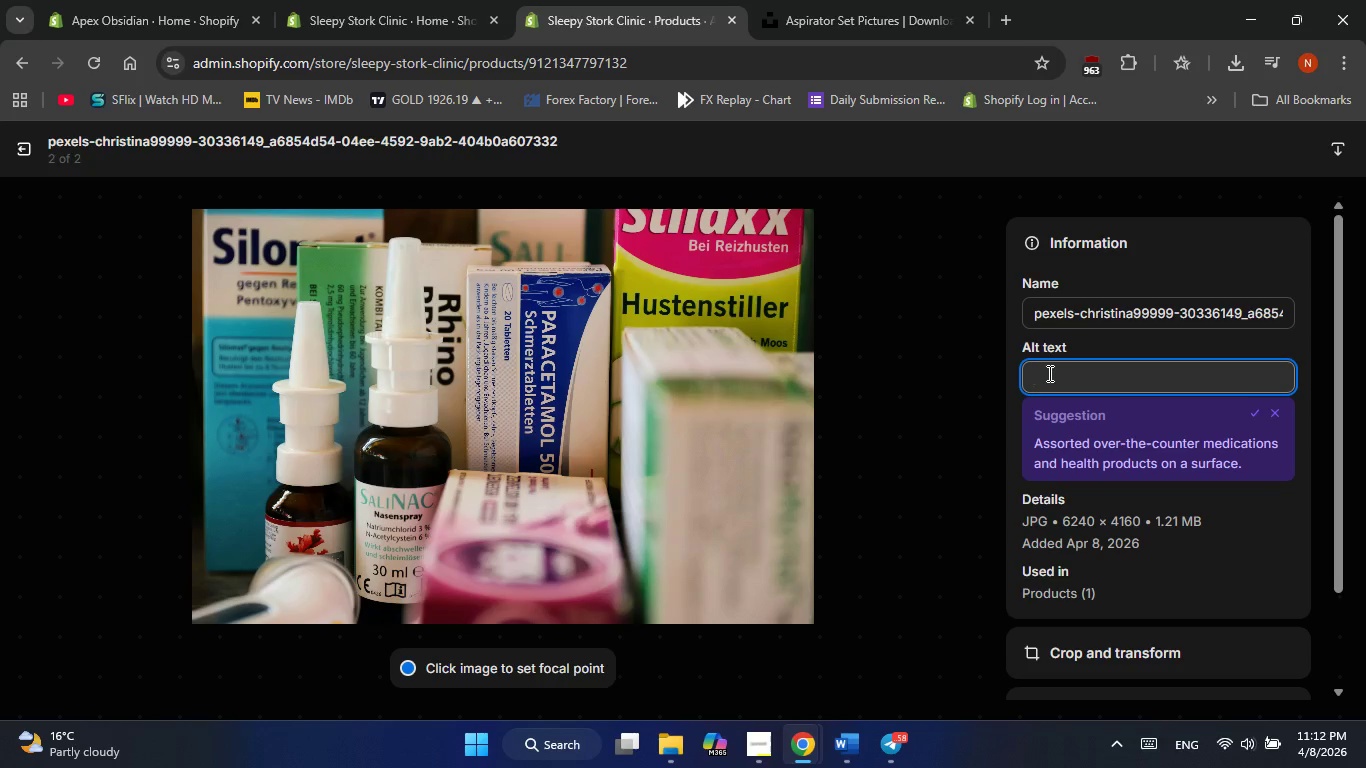 
right_click([1048, 373])
 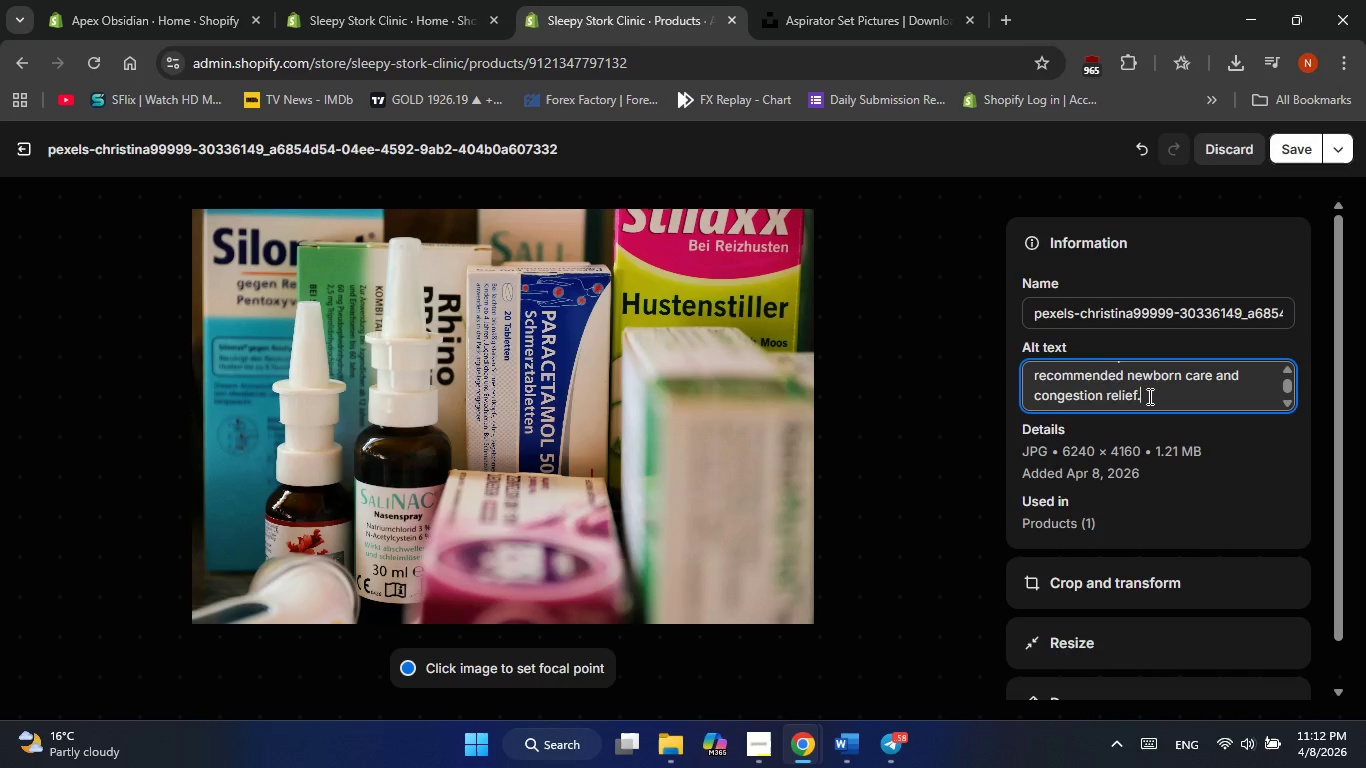 
scroll: coordinate [1148, 396], scroll_direction: up, amount: 5.0
 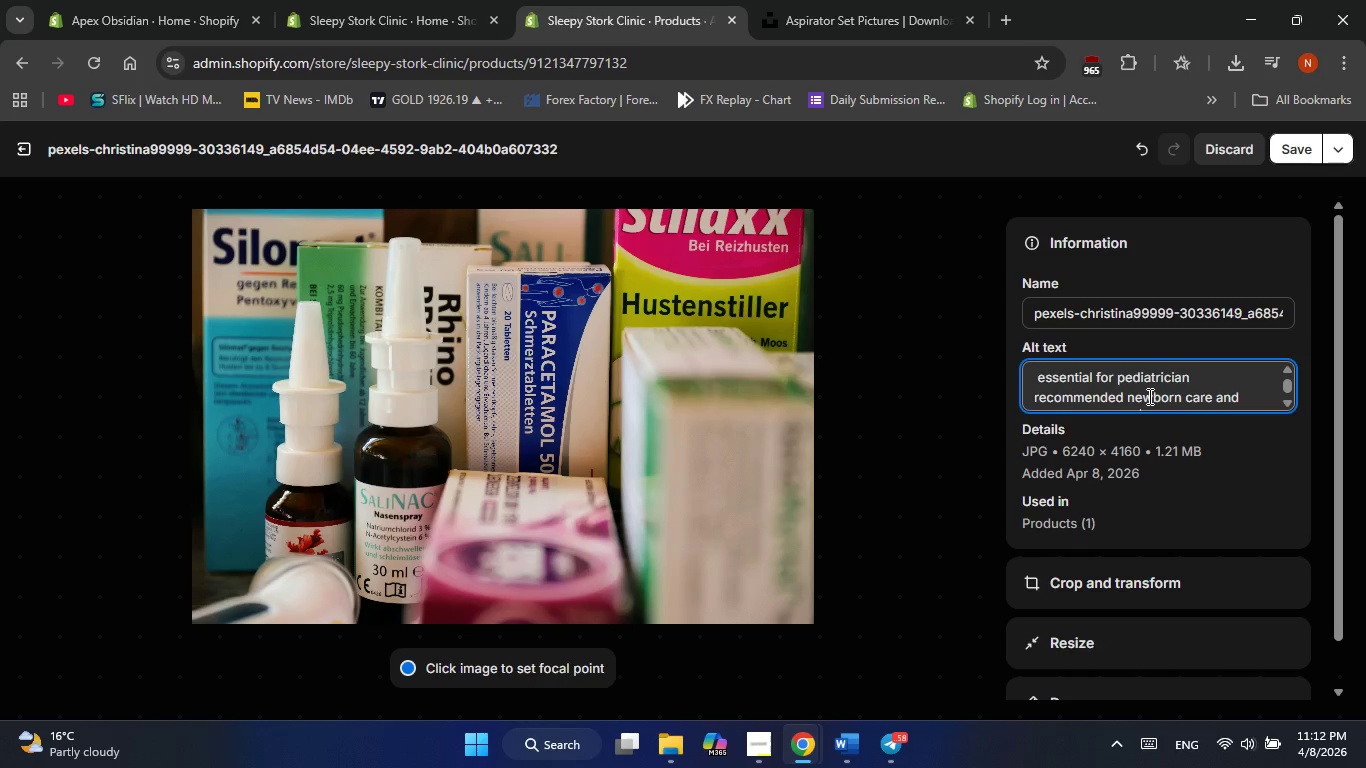 
scroll: coordinate [1148, 396], scroll_direction: down, amount: 1.0
 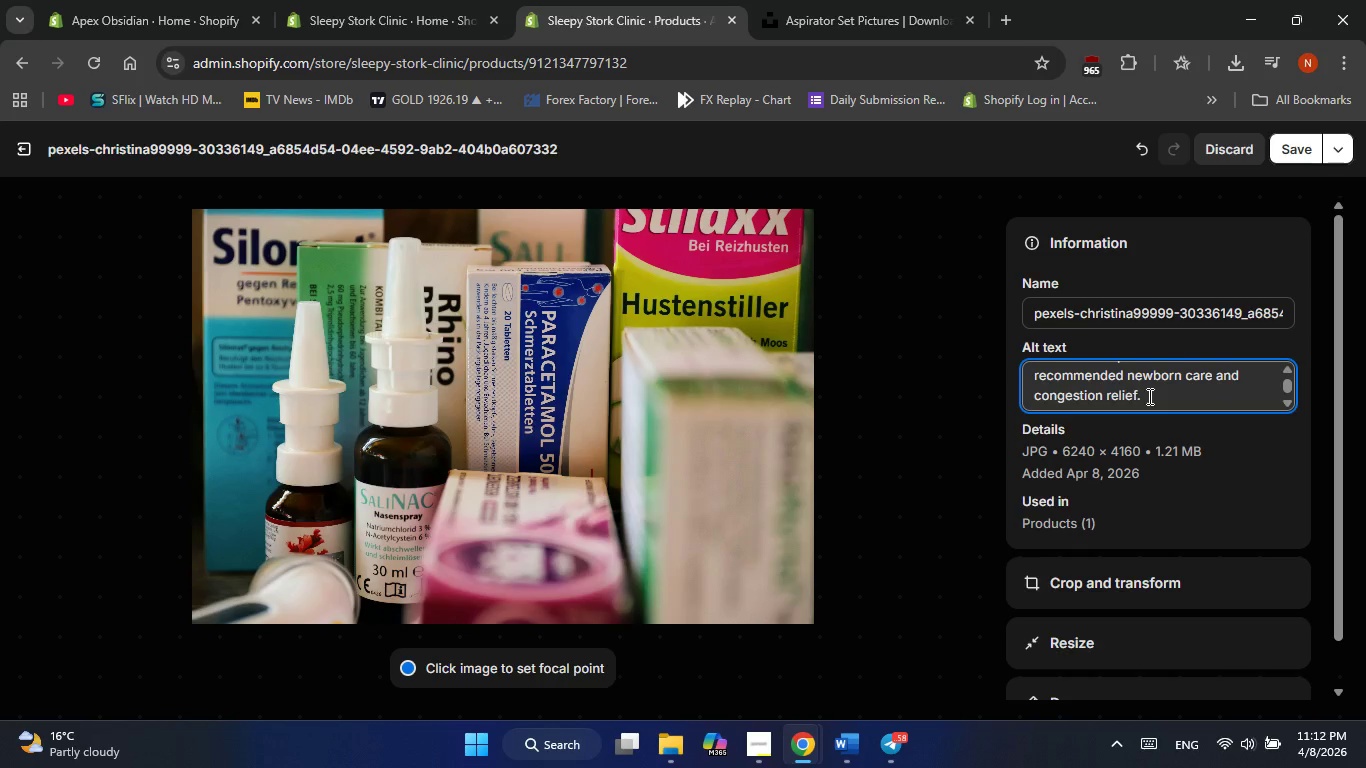 
scroll: coordinate [1148, 396], scroll_direction: up, amount: 1.0
 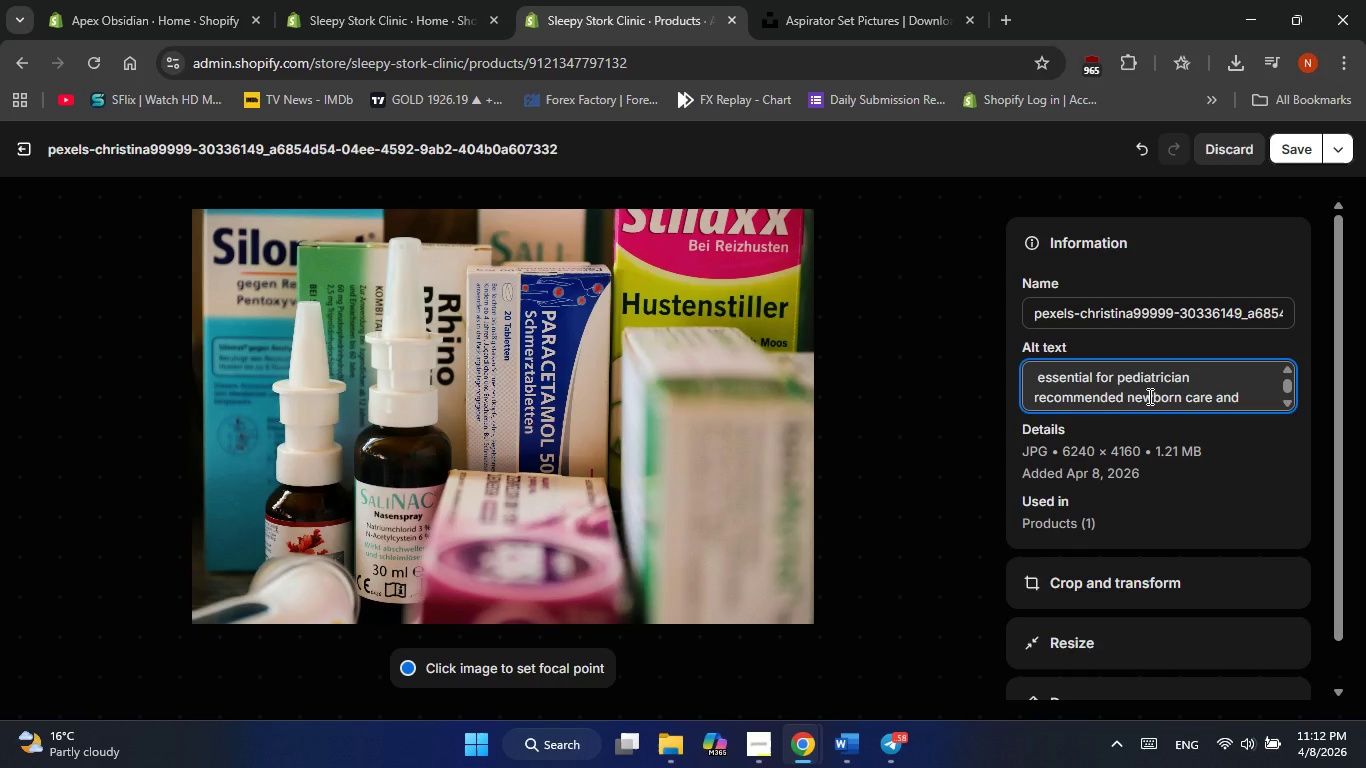 
scroll: coordinate [1148, 396], scroll_direction: down, amount: 1.0
 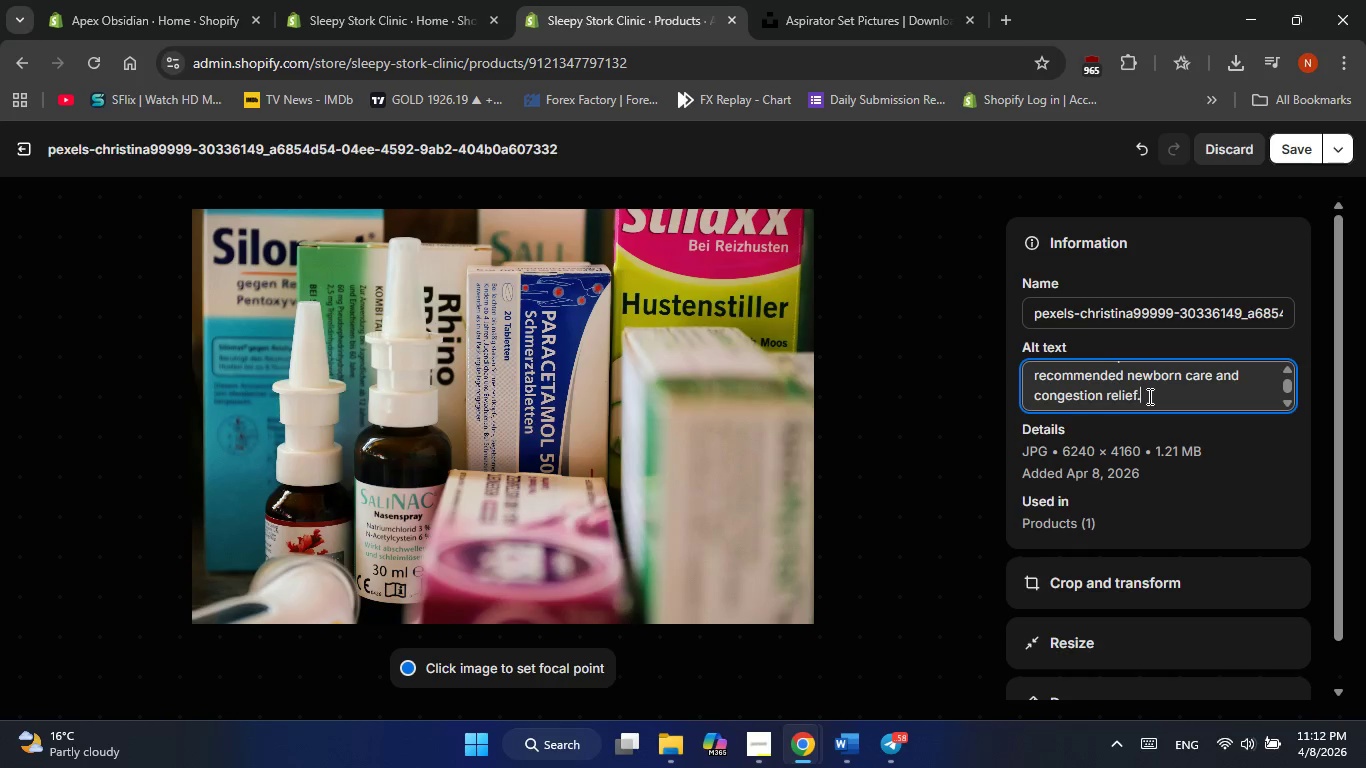 
key(Backspace)
 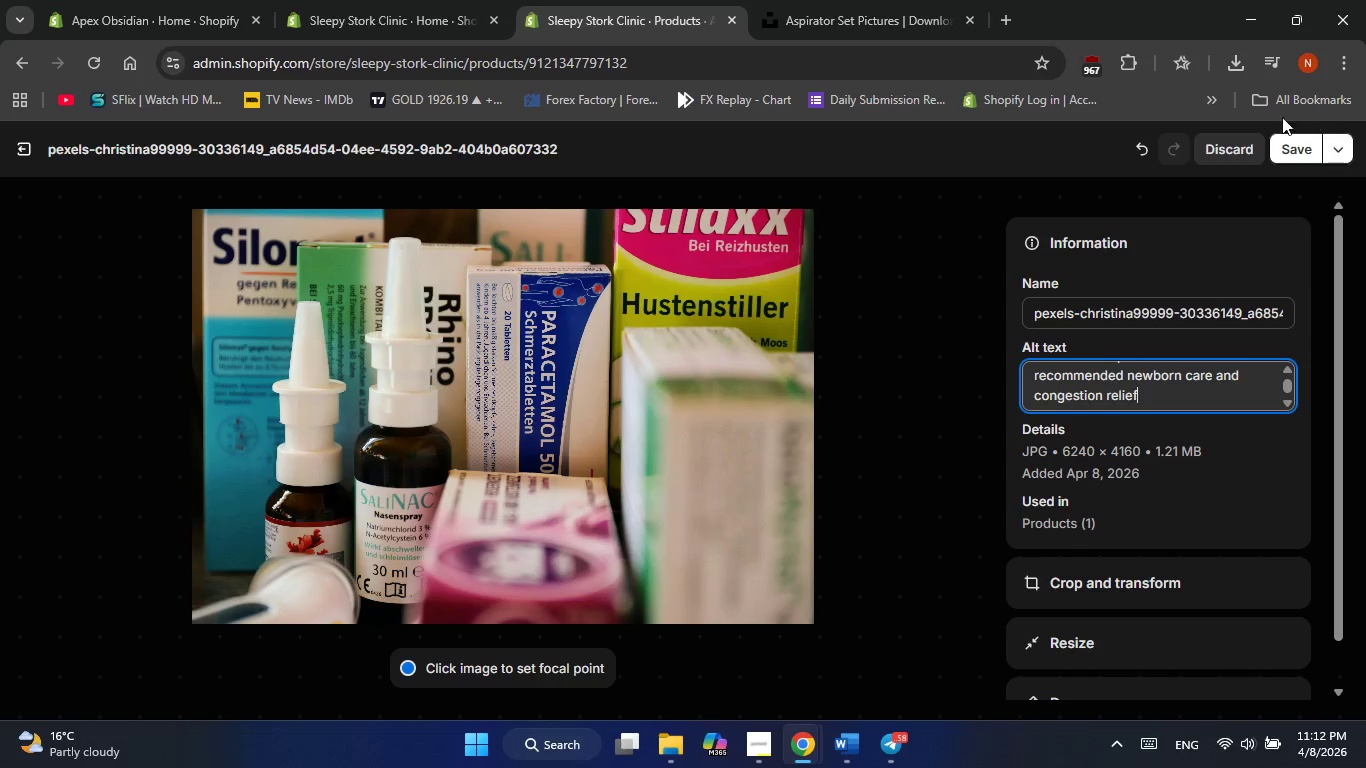 
left_click([1287, 142])
 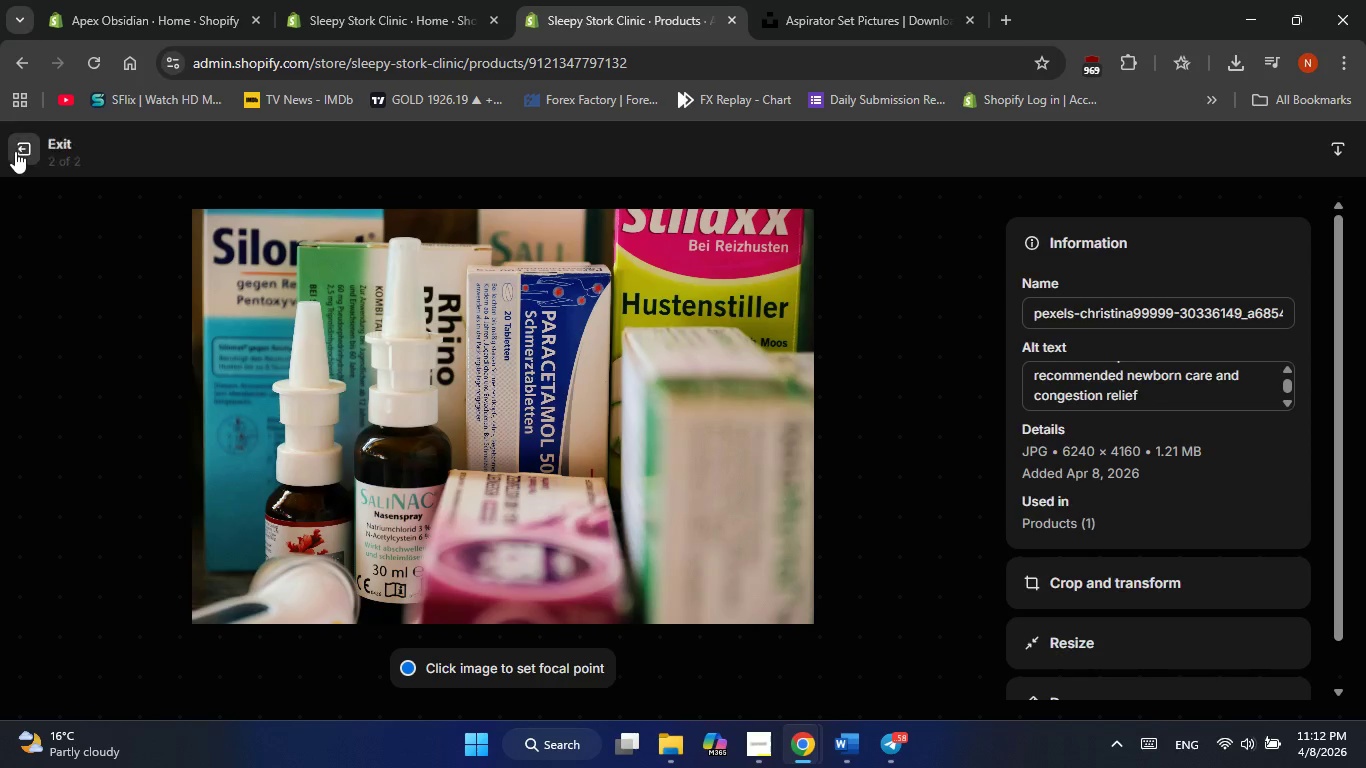 
left_click([15, 151])
 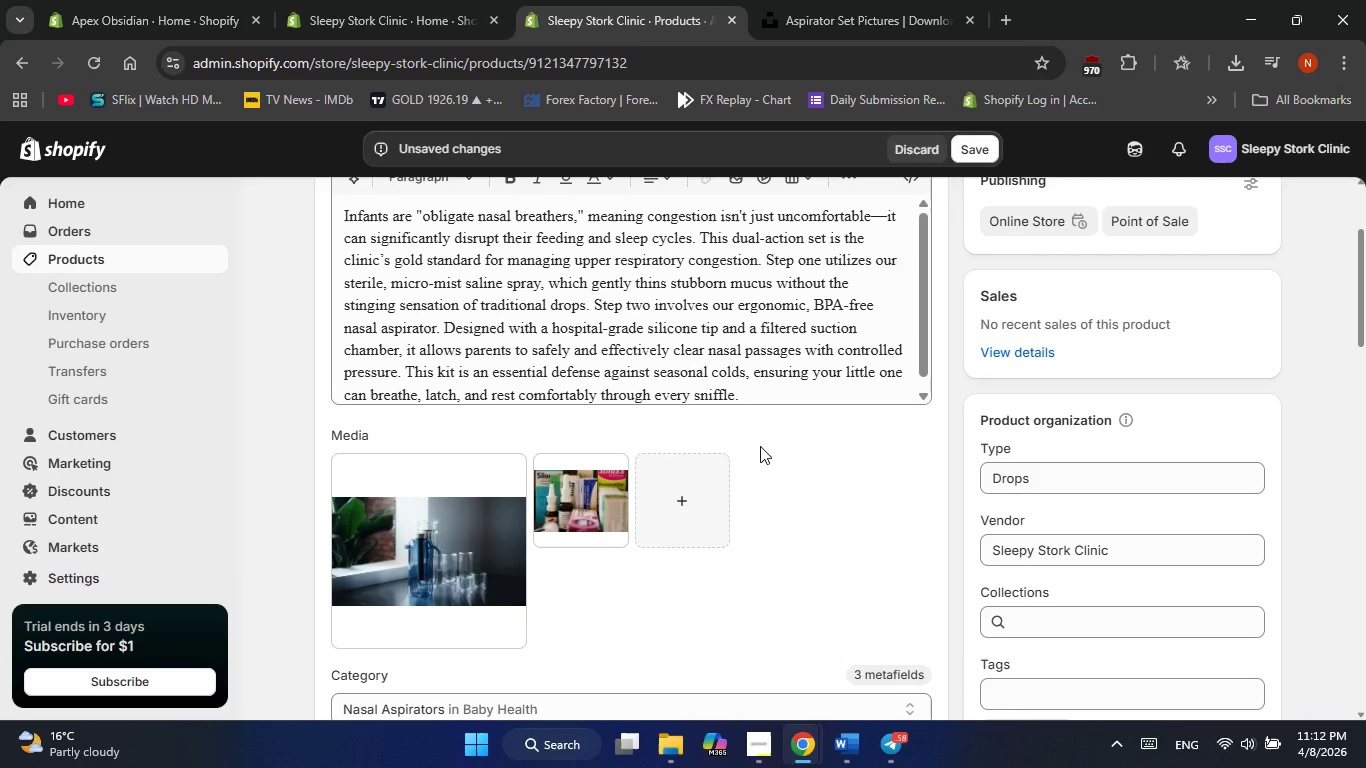 
scroll: coordinate [760, 446], scroll_direction: down, amount: 2.0
 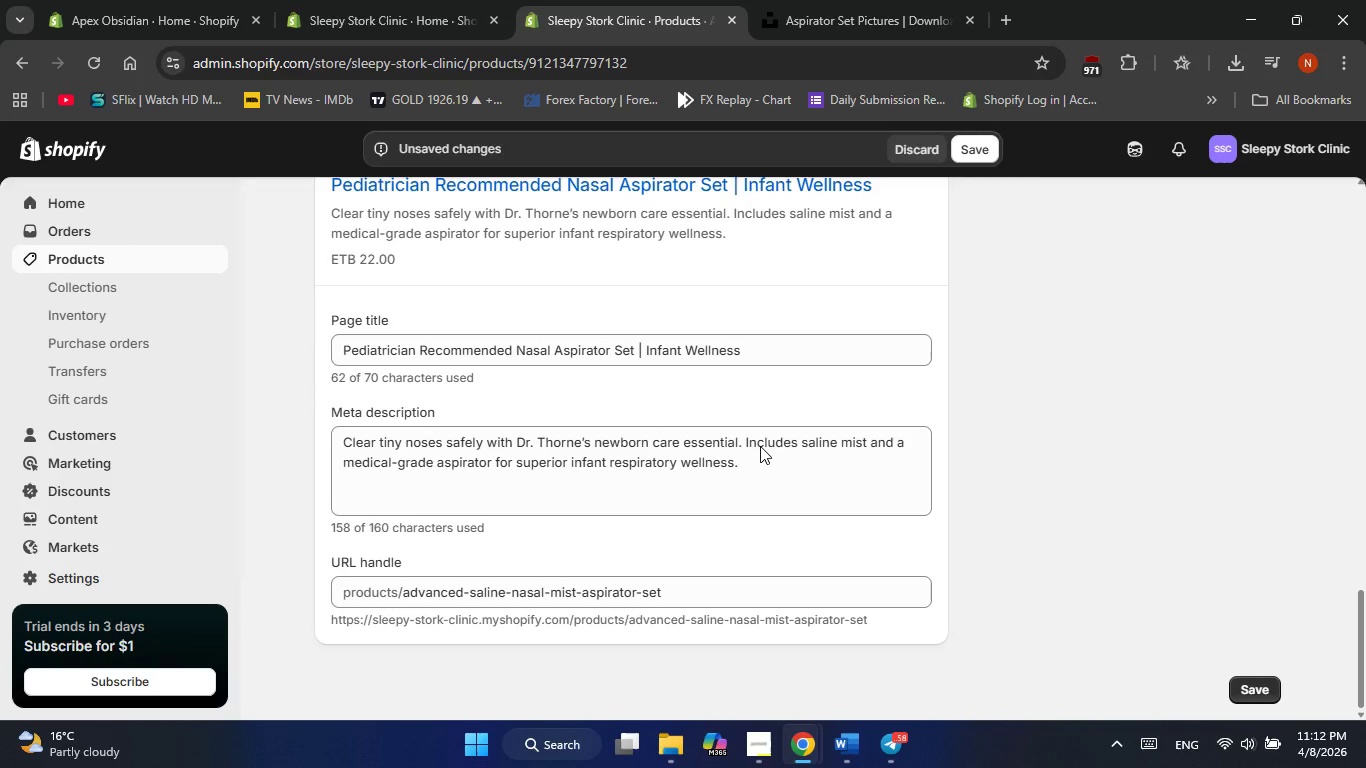 
scroll: coordinate [760, 446], scroll_direction: up, amount: 3.0
 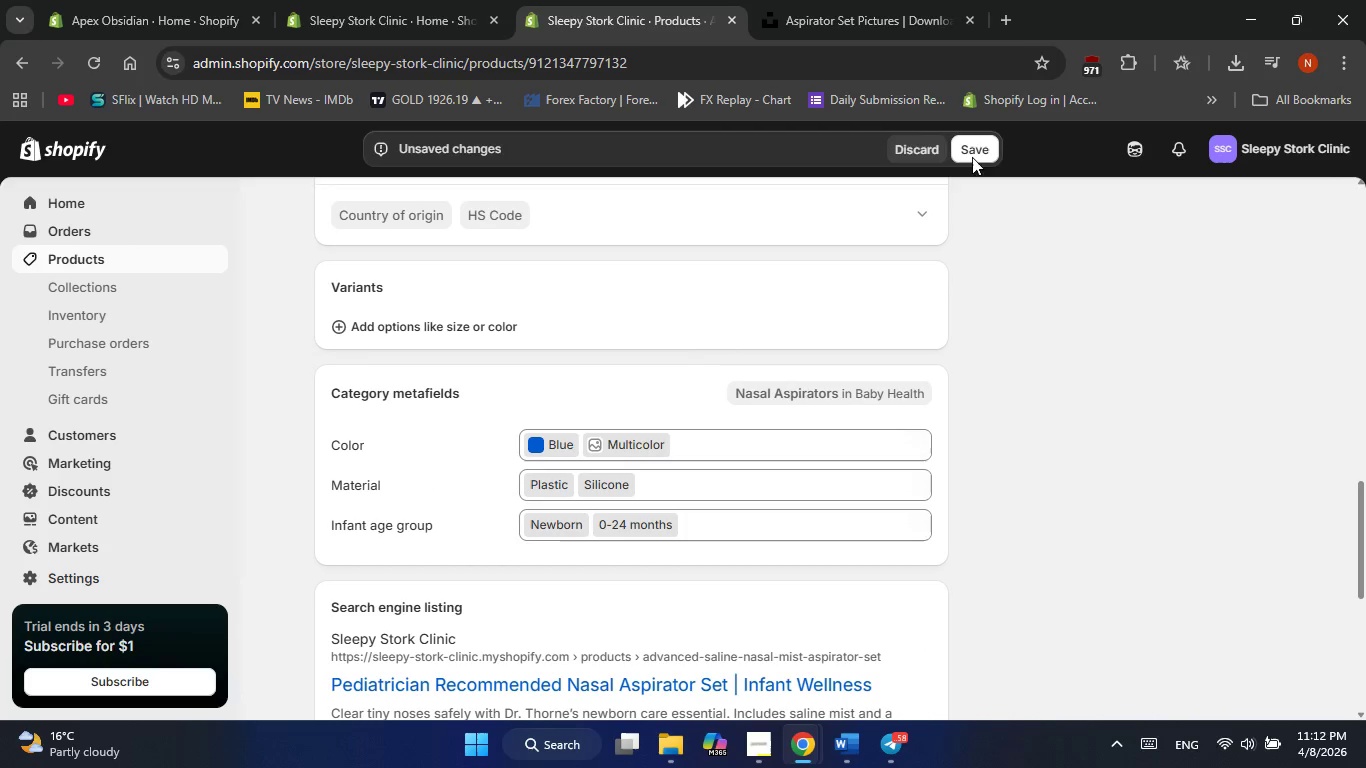 
left_click([971, 150])
 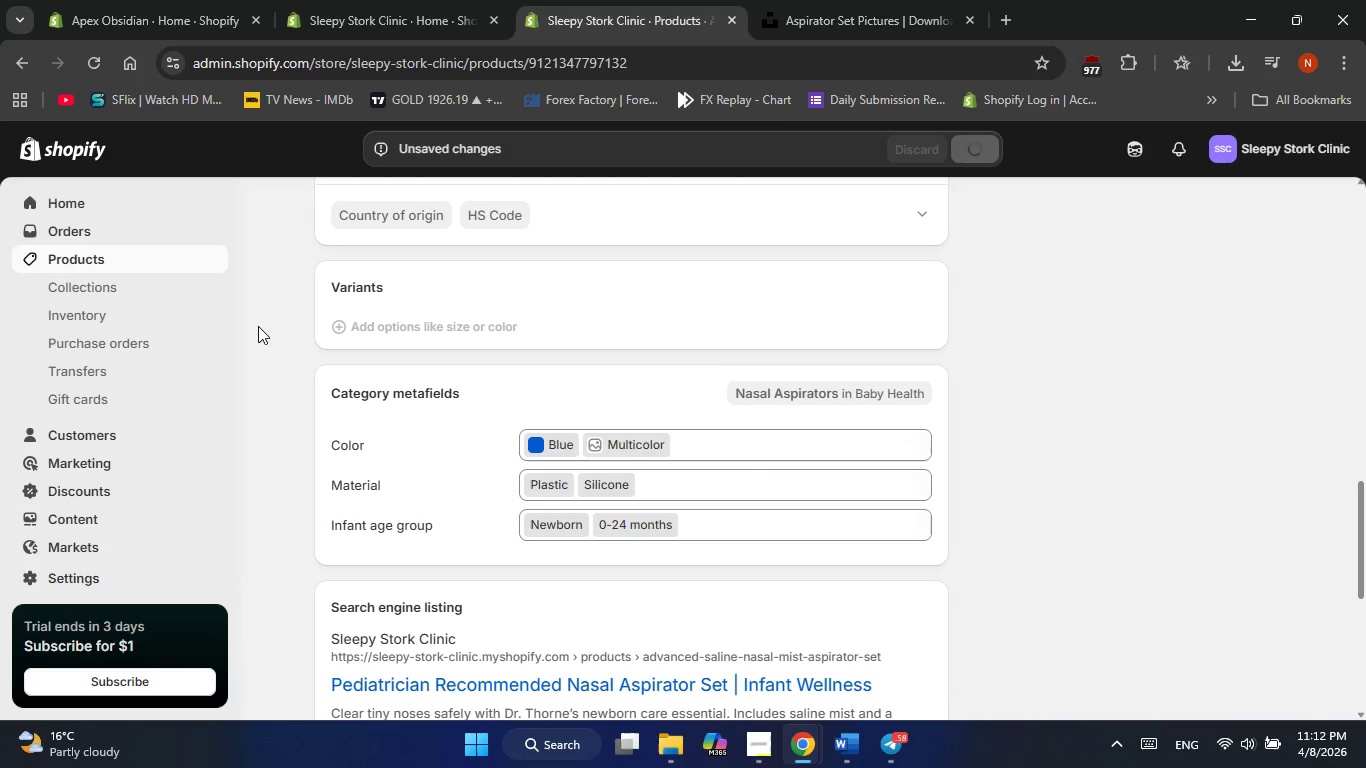 
wait(8.73)
 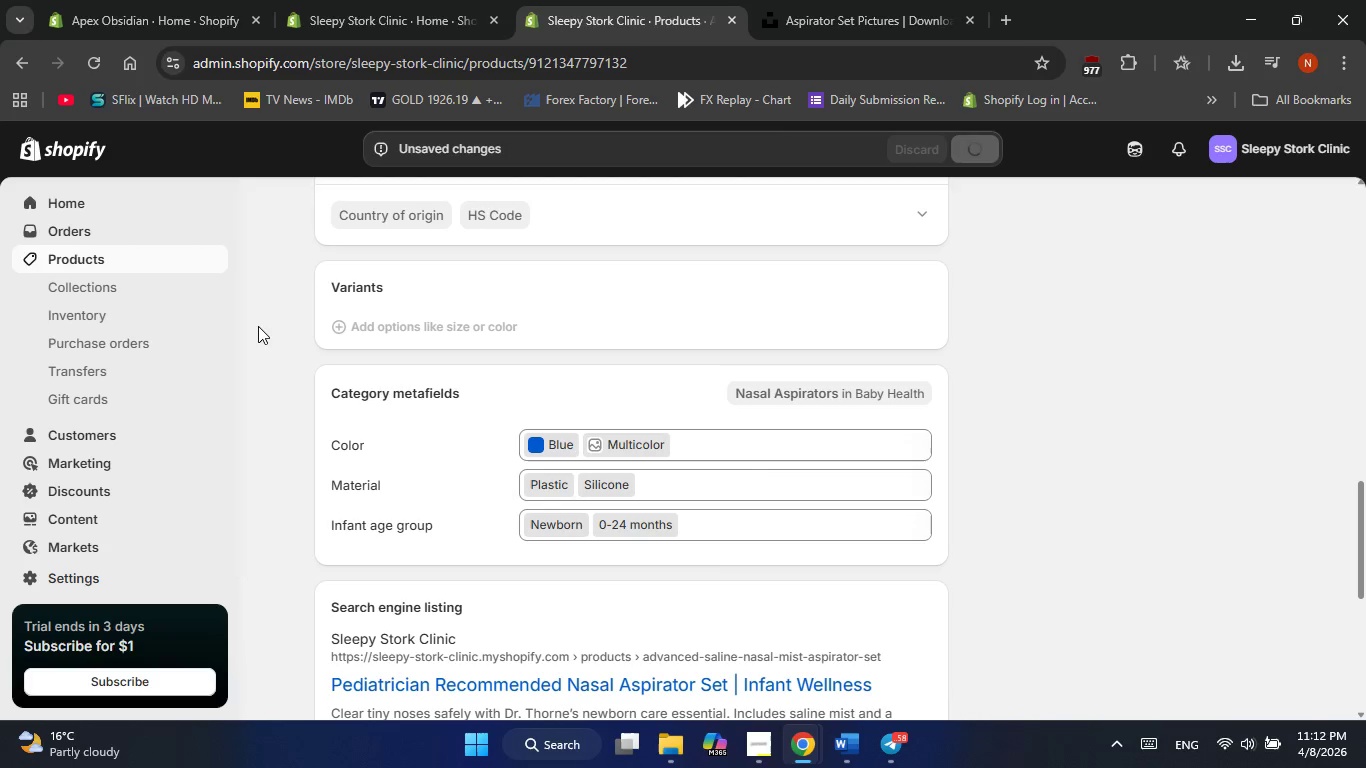 
left_click([112, 261])
 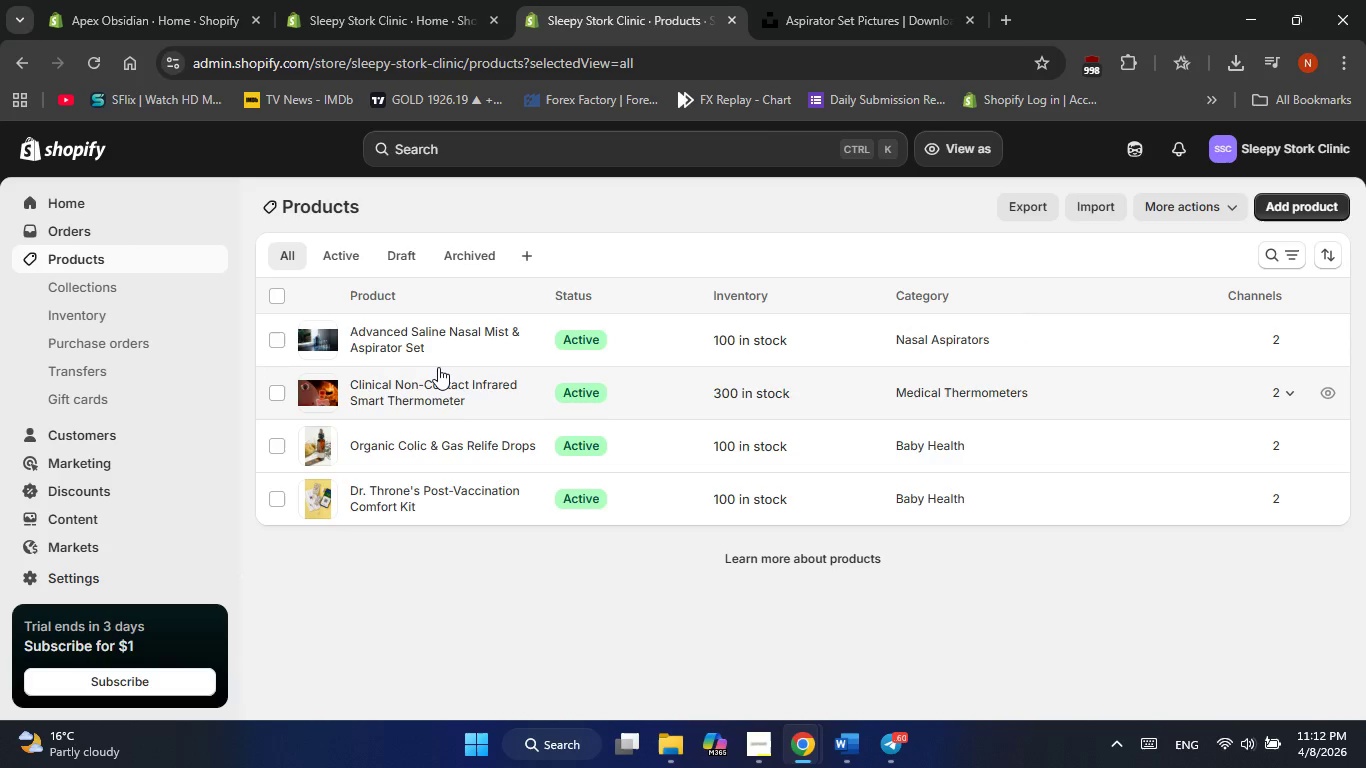 
wait(11.39)
 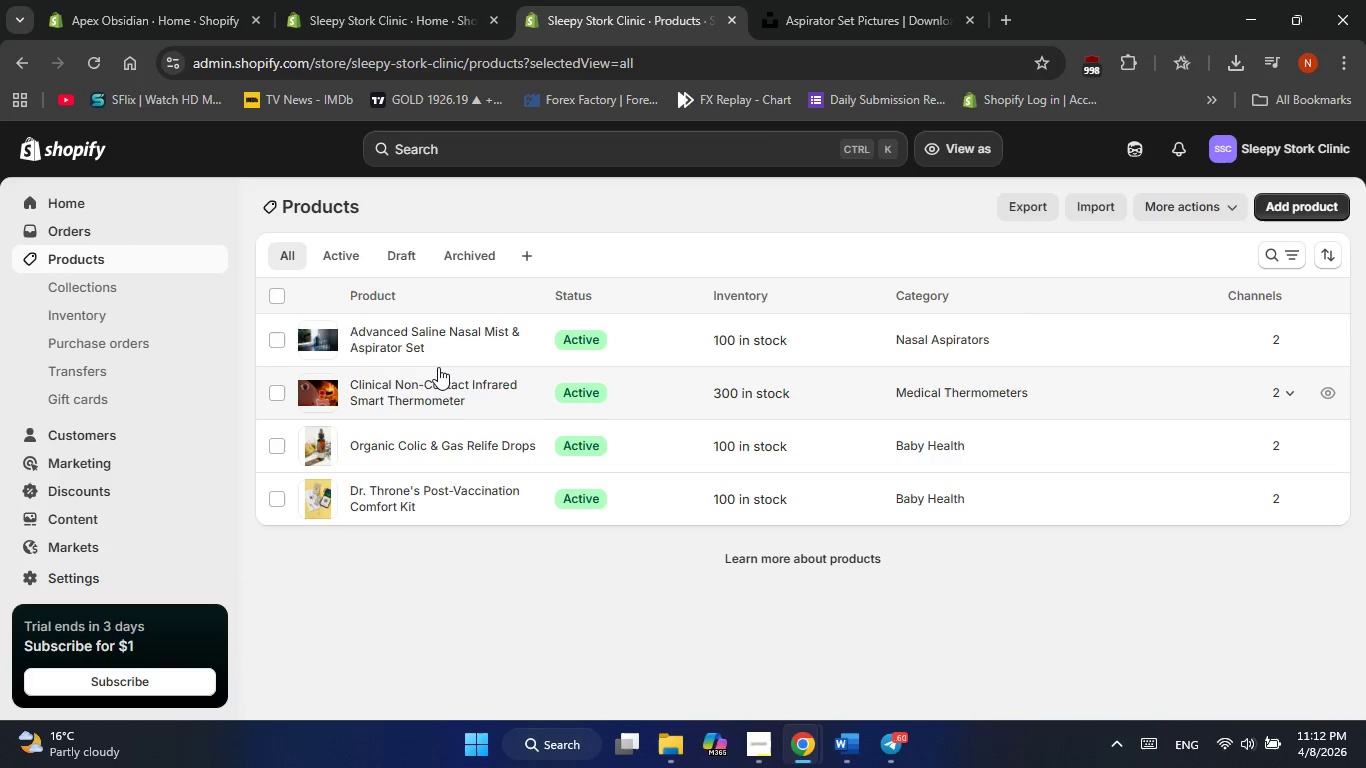 
left_click([973, 645])
 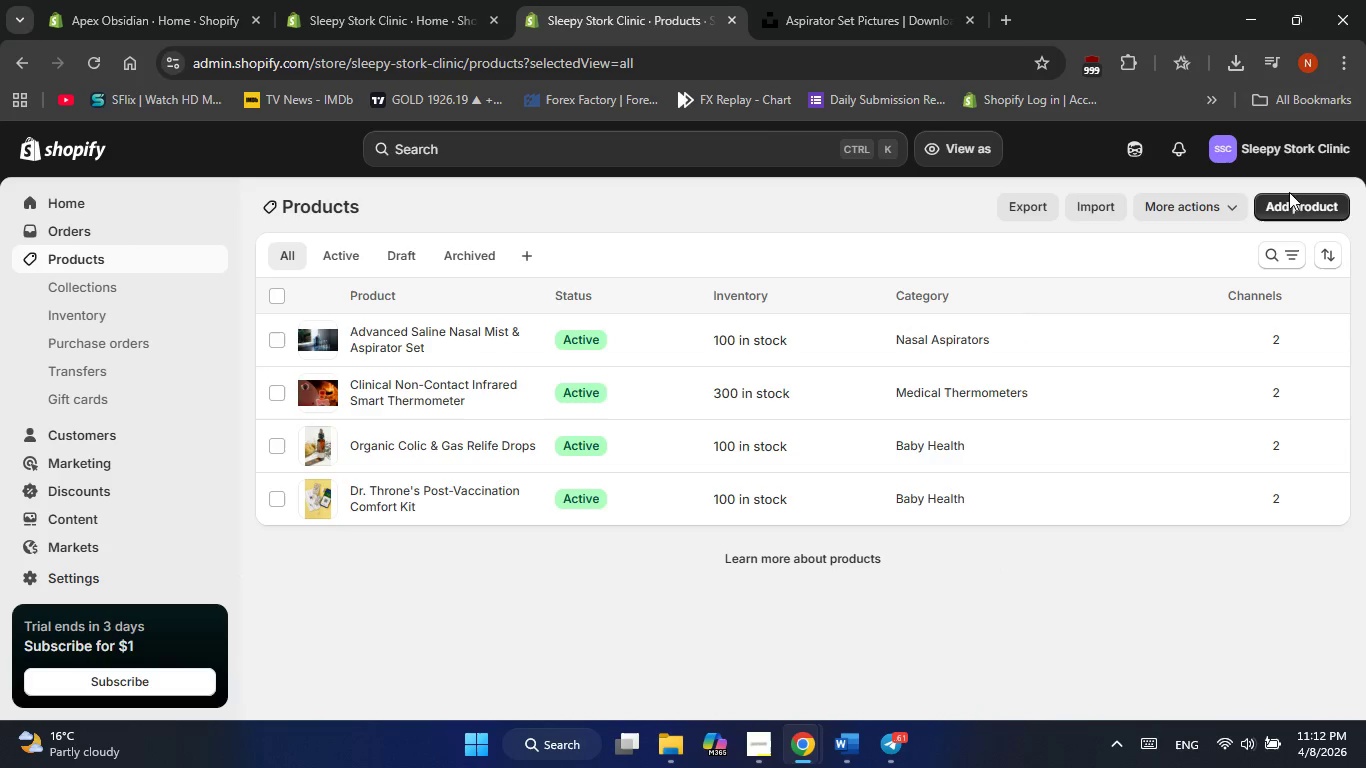 
left_click([1289, 200])
 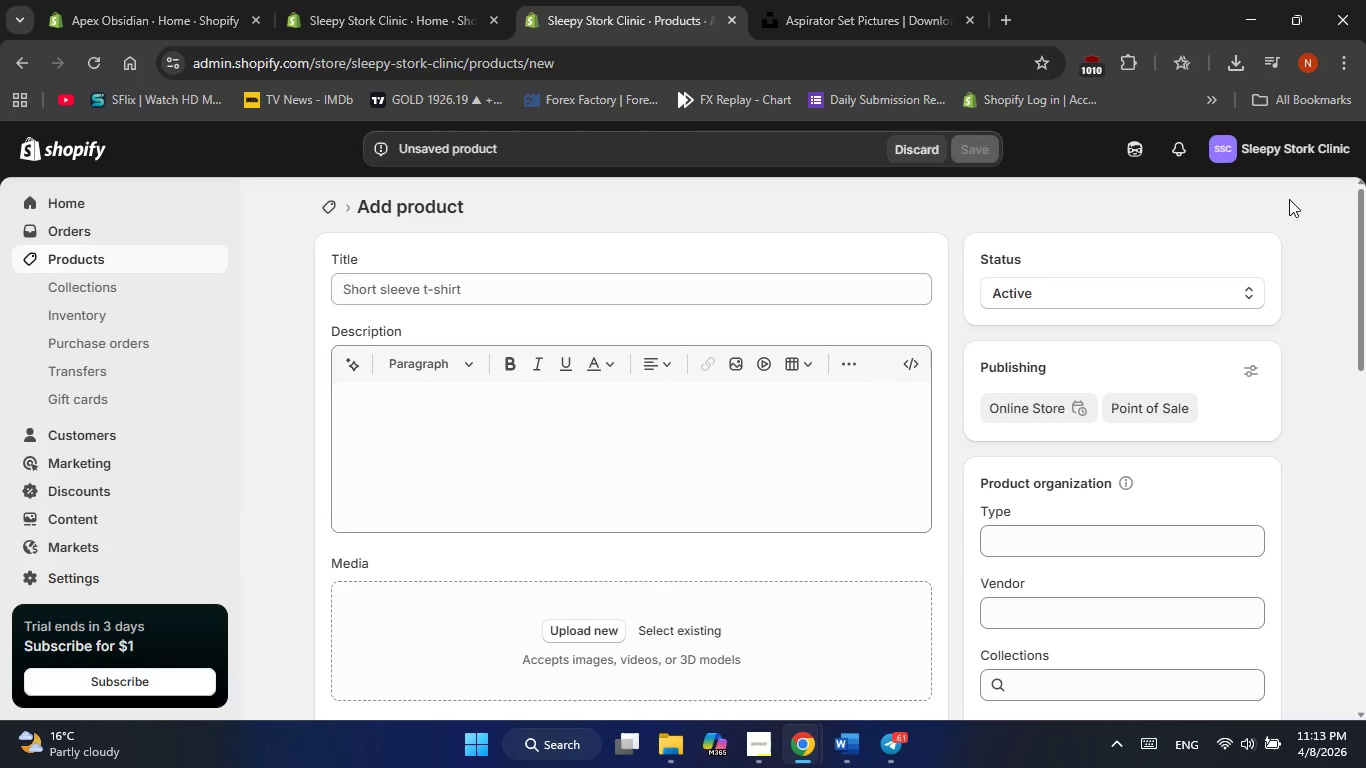 
wait(19.2)
 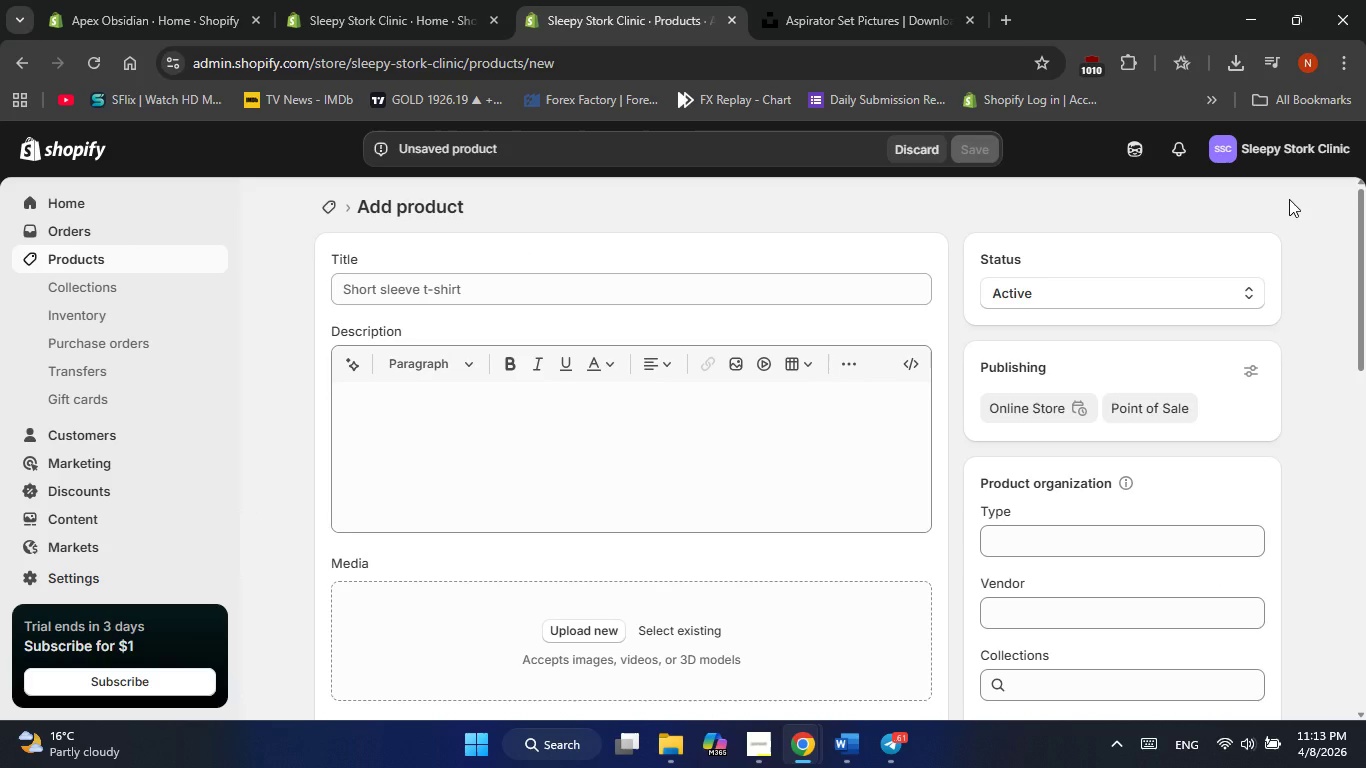 
left_click([387, 290])
 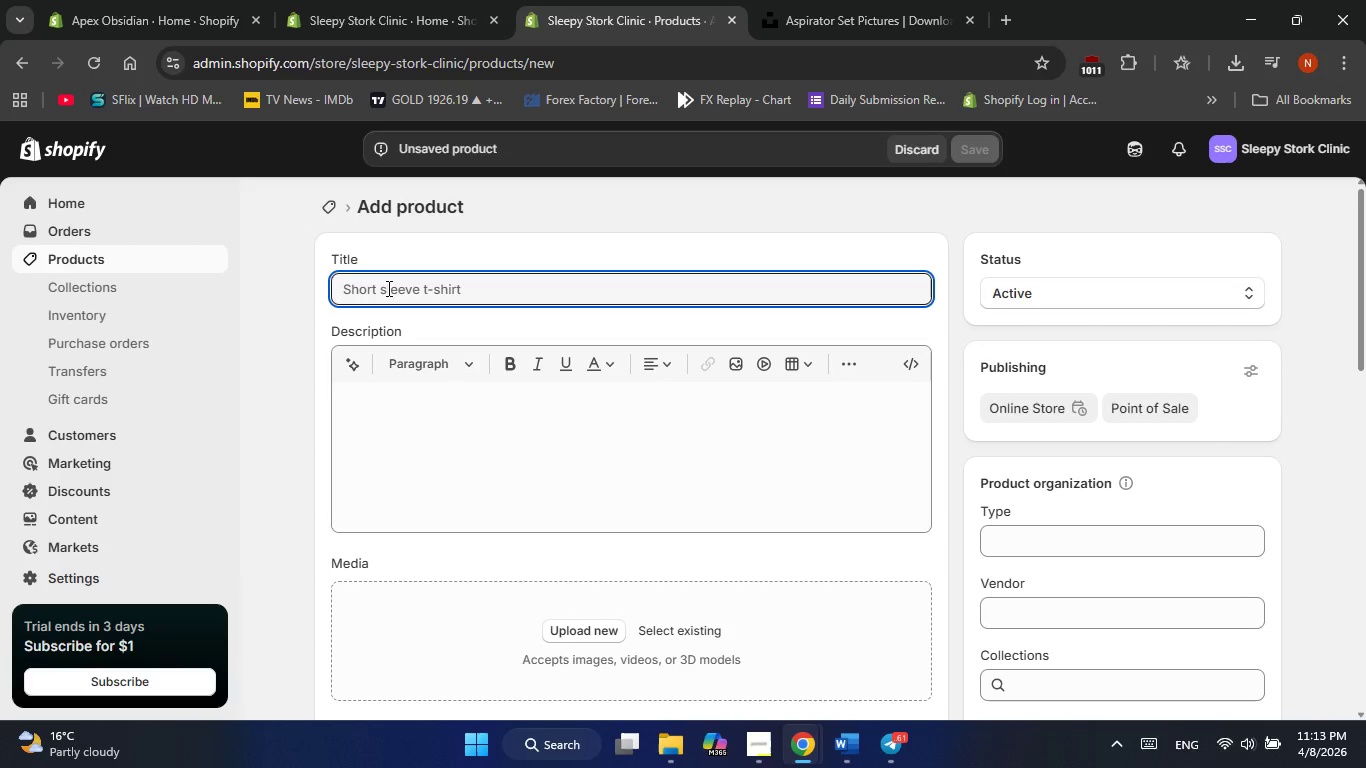 
wait(26.25)
 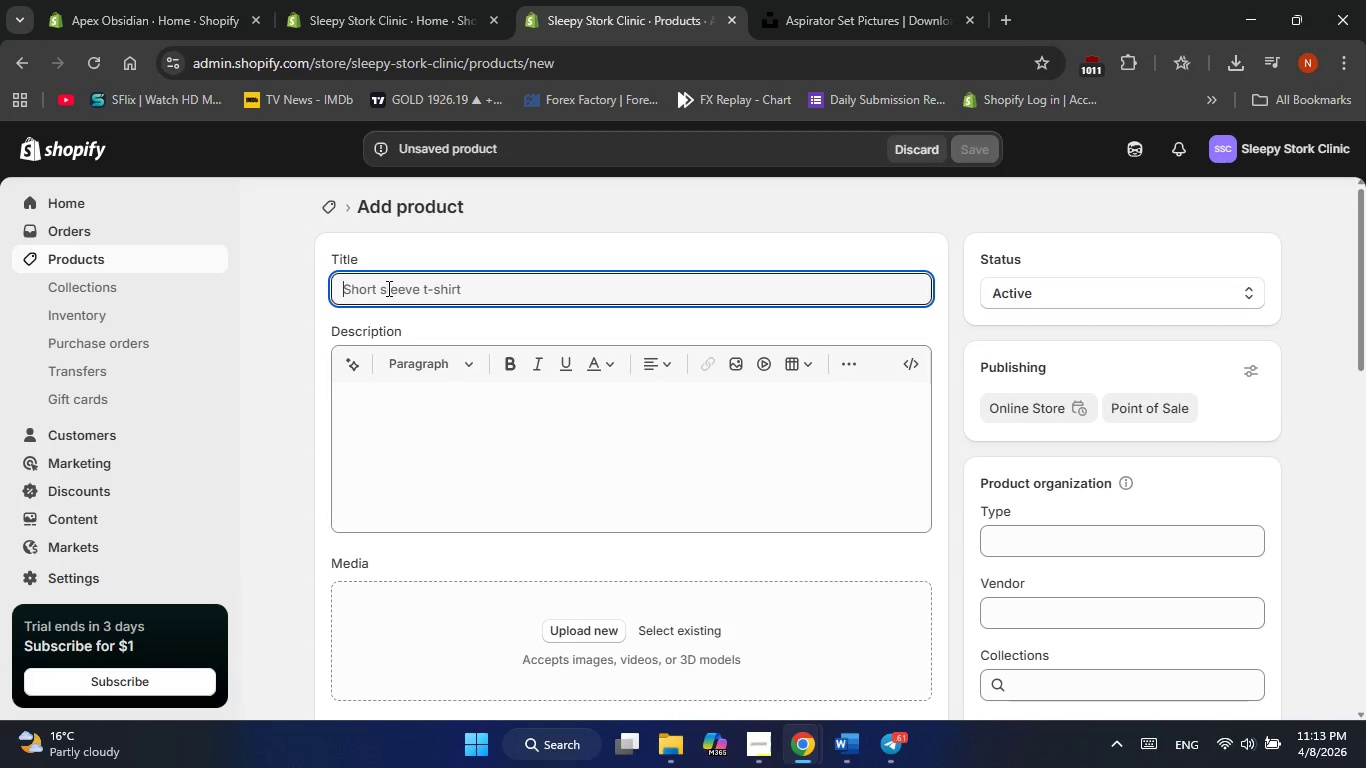 
type(Dr Throne)
 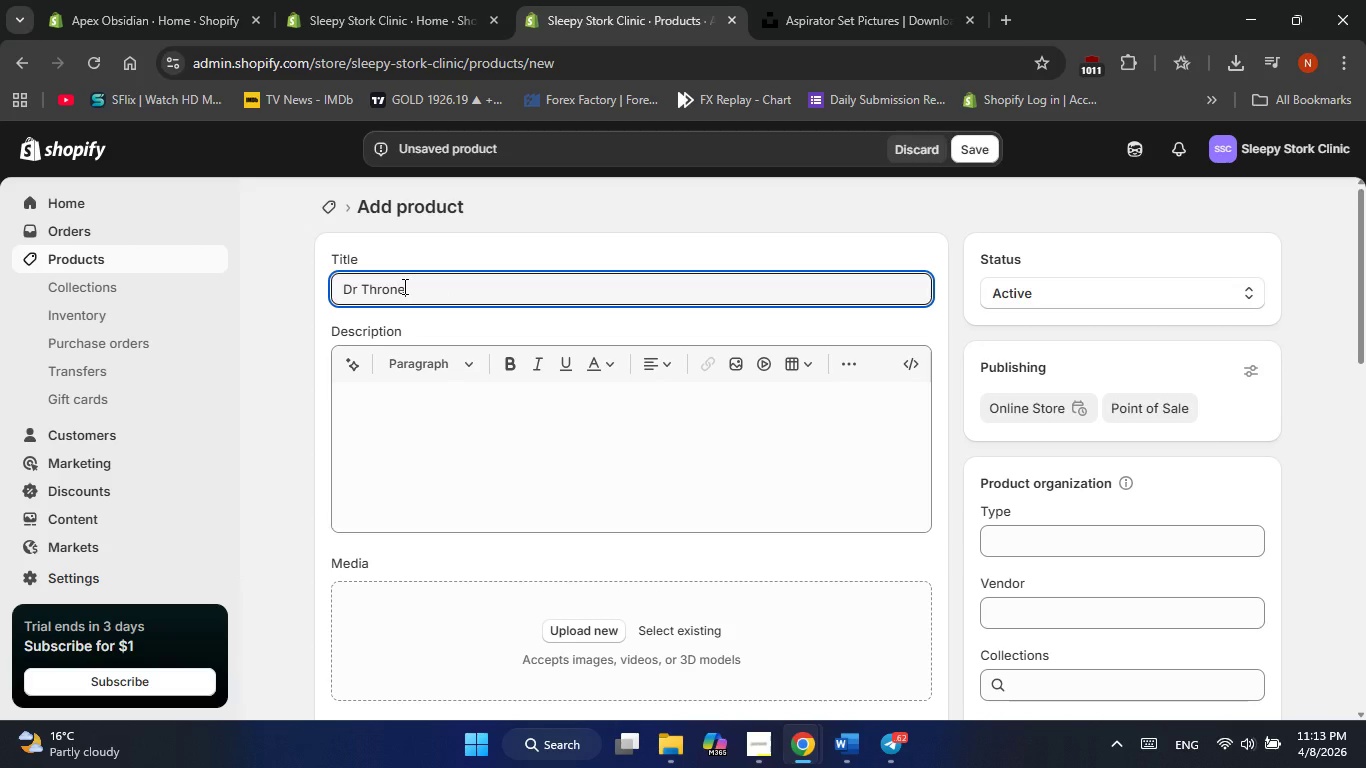 
wait(9.42)
 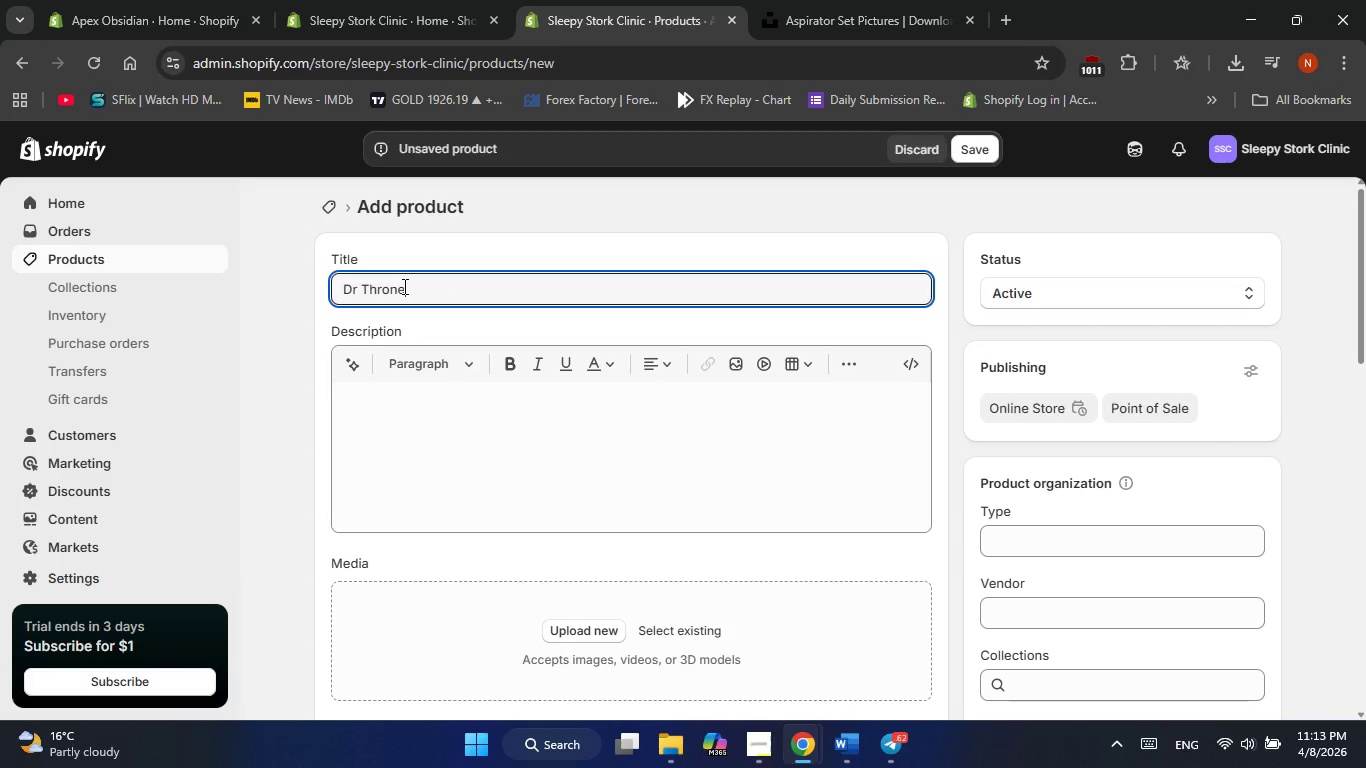 
key(Quote)
 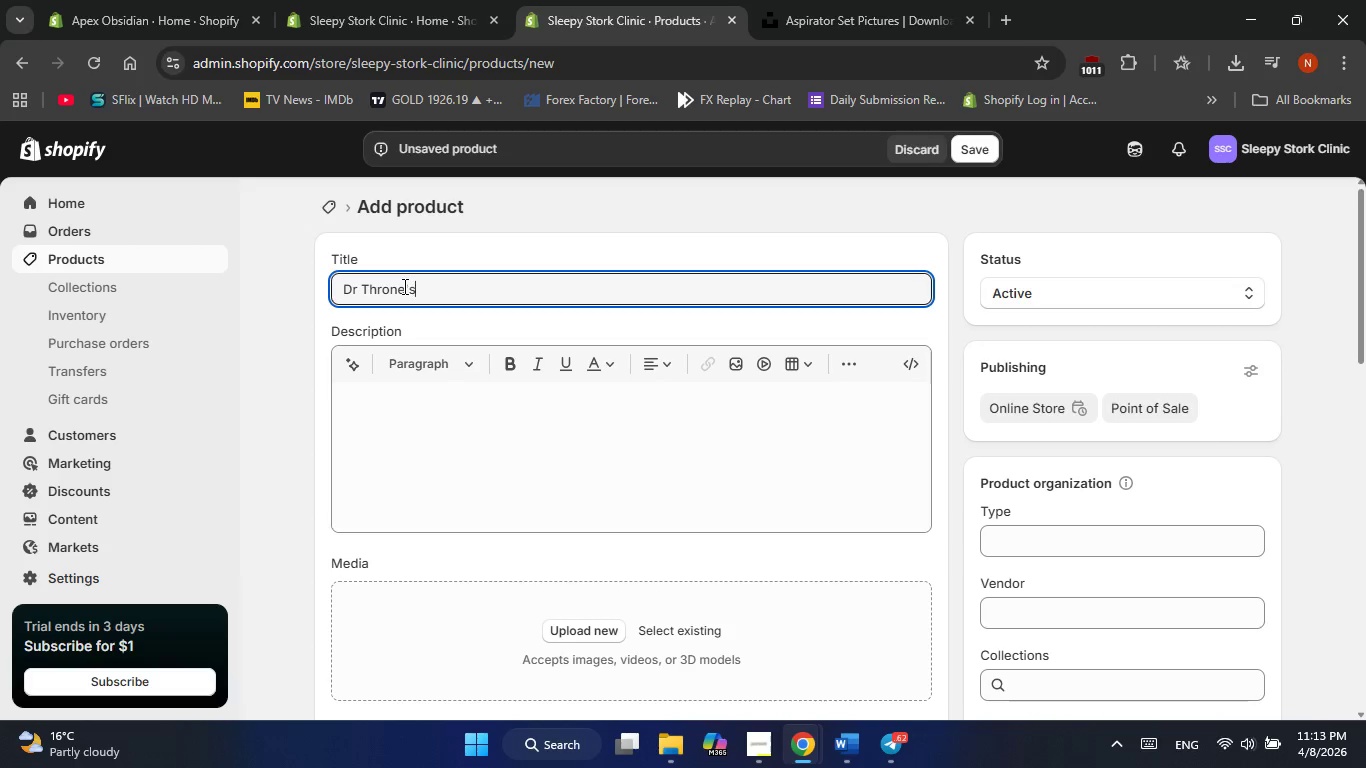 
key(S)
 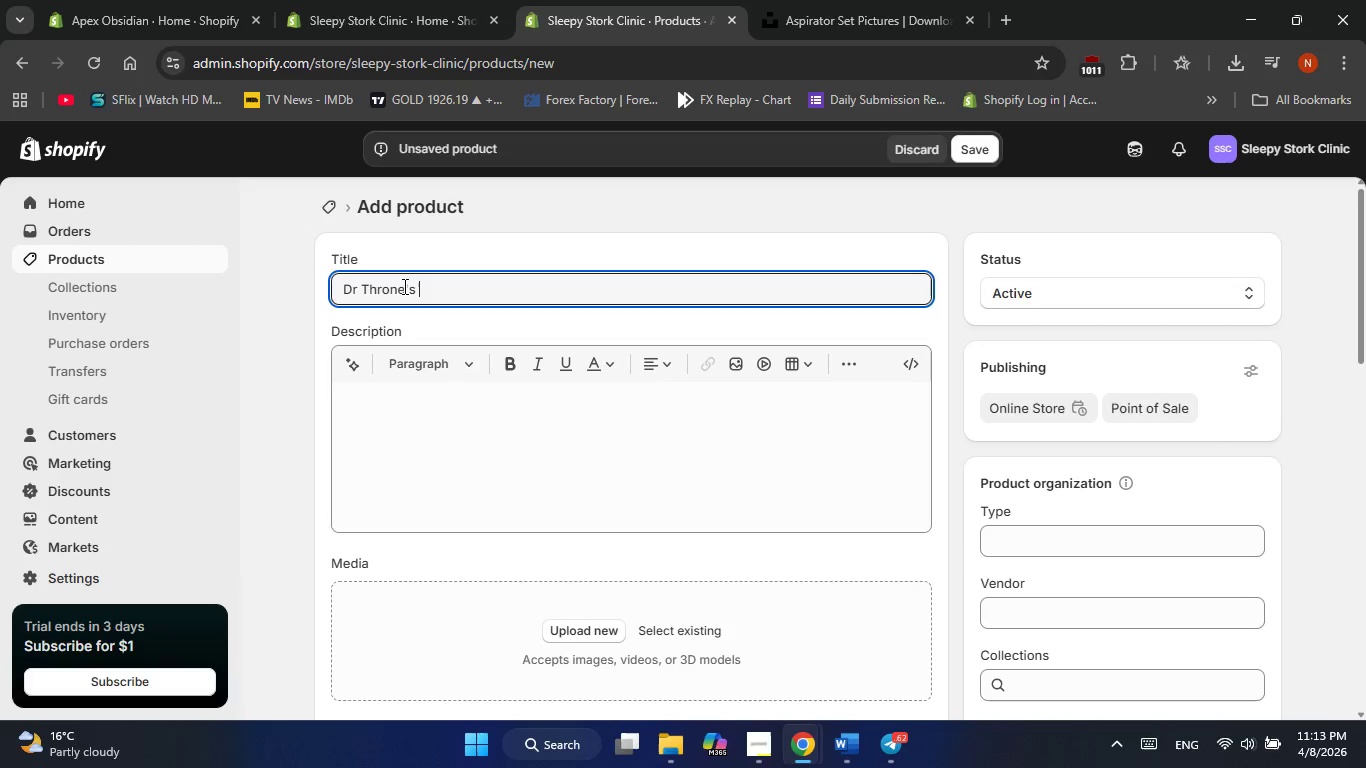 
key(Space)
 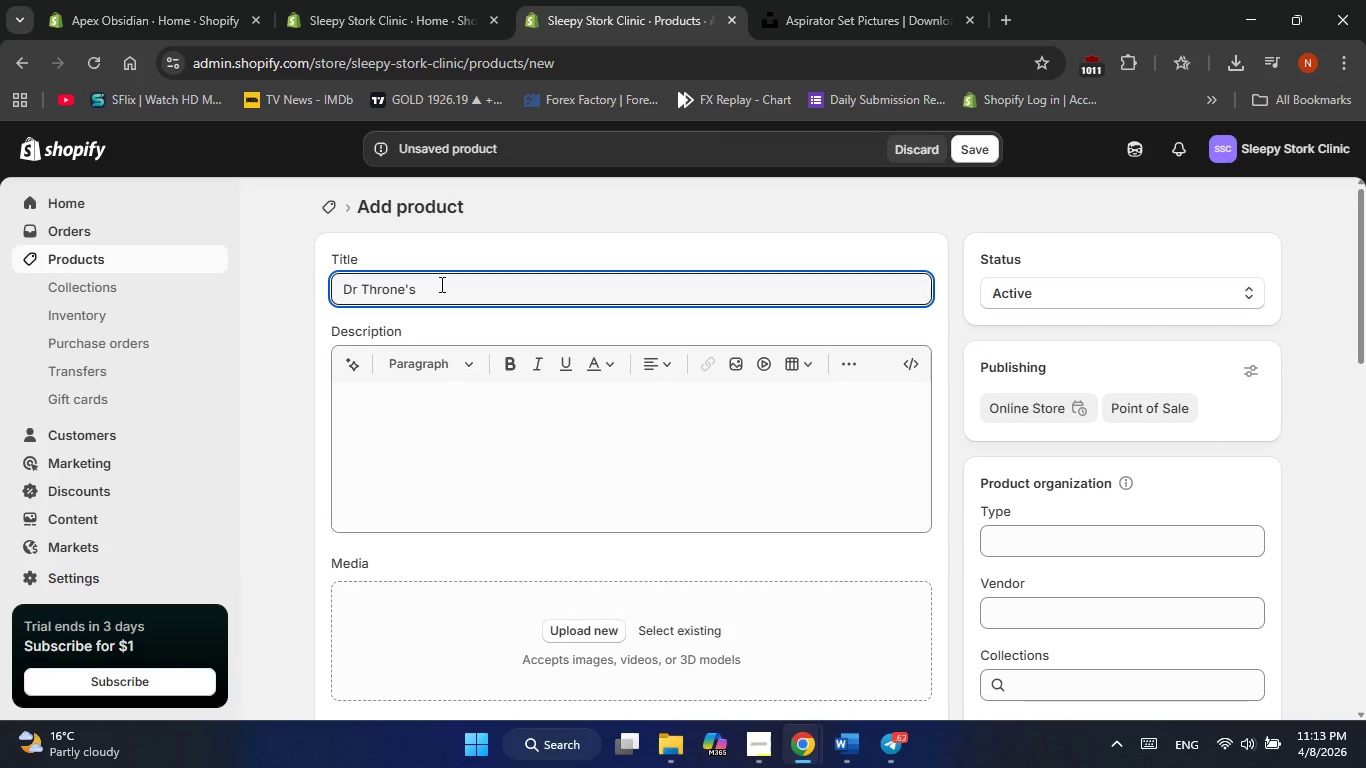 
type(First )
key(Backspace)
type(-Year Weel)
key(Backspace)
key(Backspace)
type(llness "Essential )
key(Backspace)
type(" Bundle)
 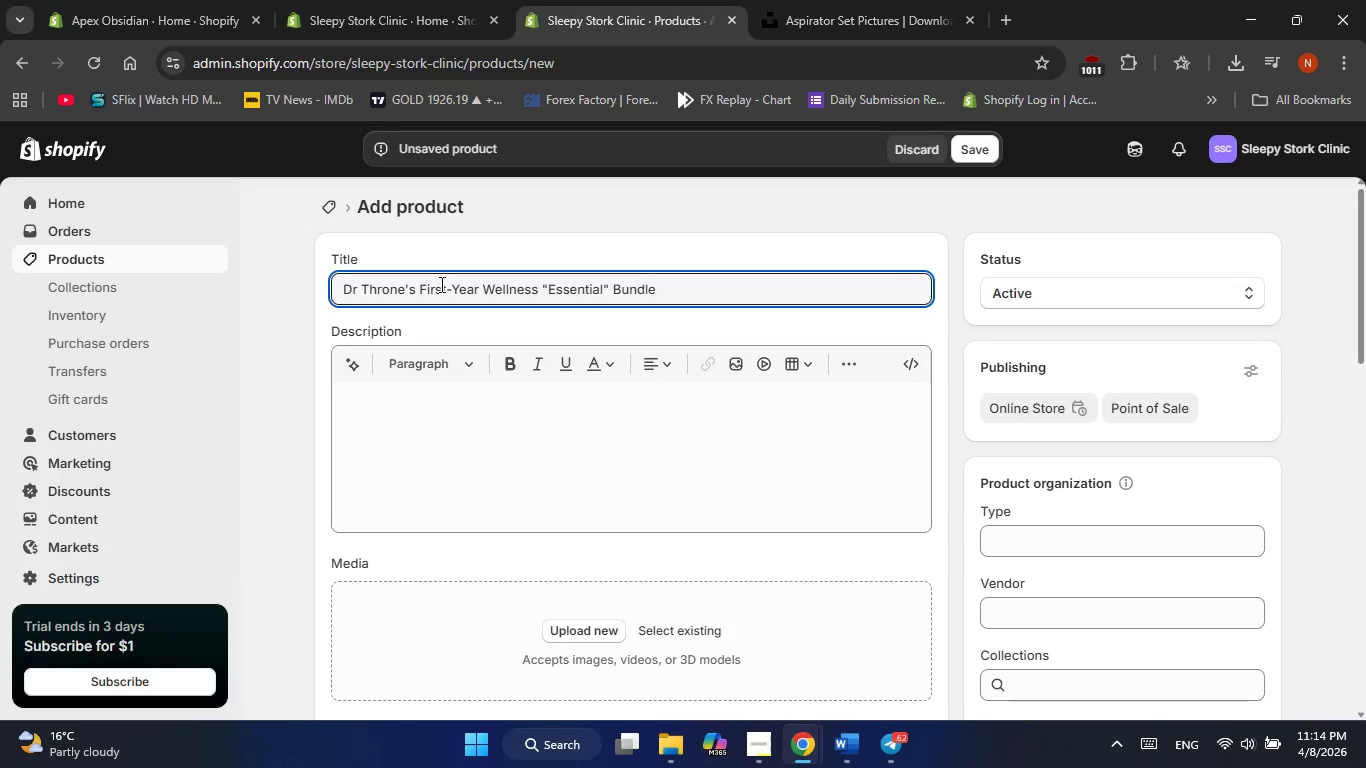 
left_click([450, 450])
 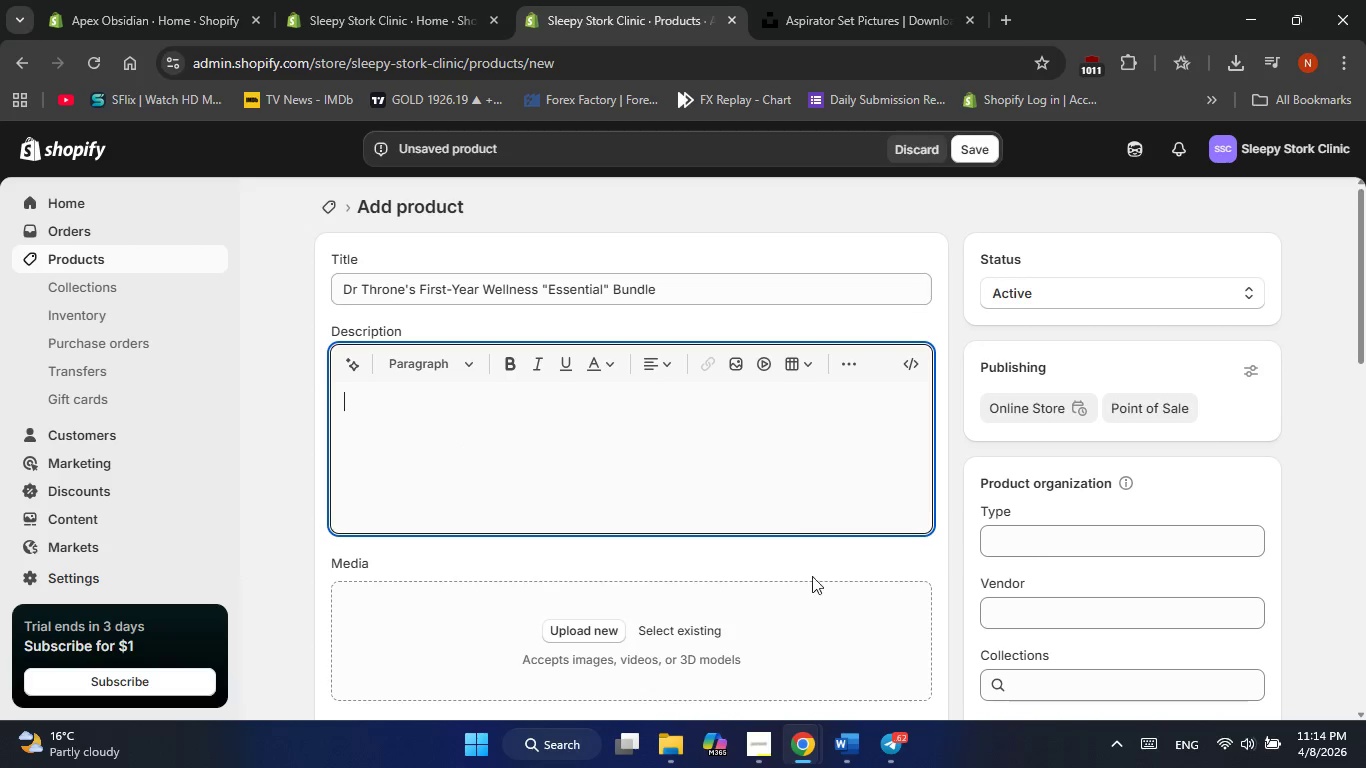 
left_click([852, 741])
 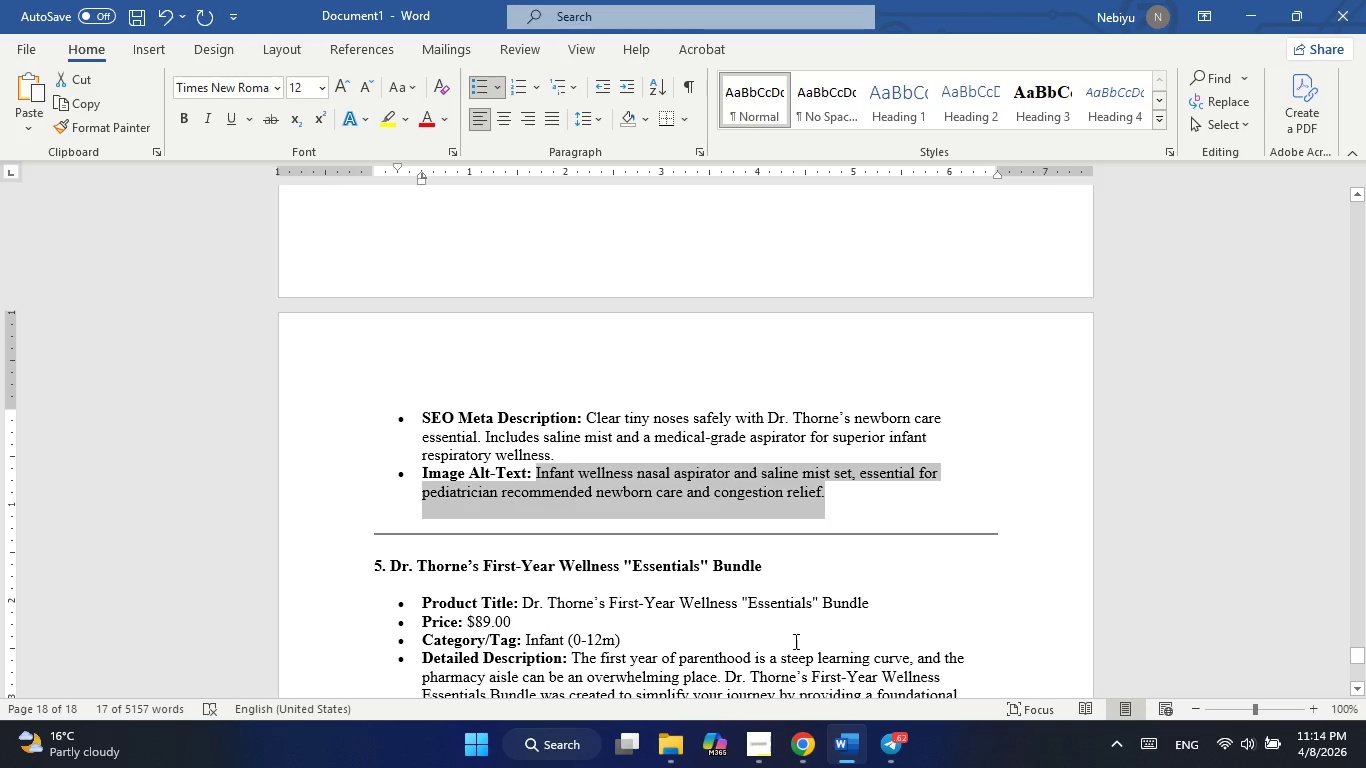 
scroll: coordinate [795, 633], scroll_direction: down, amount: 3.0
 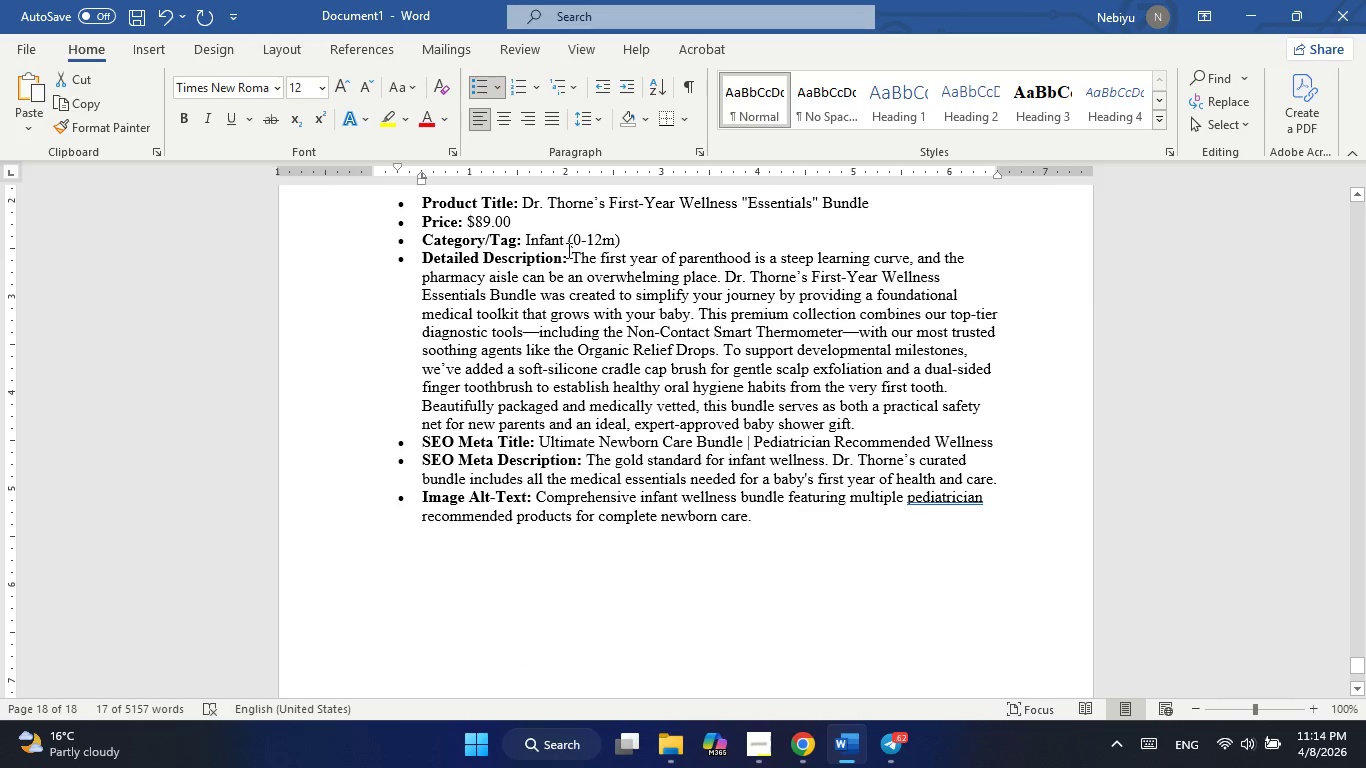 
left_click_drag(start_coordinate=[572, 254], to_coordinate=[598, 265])
 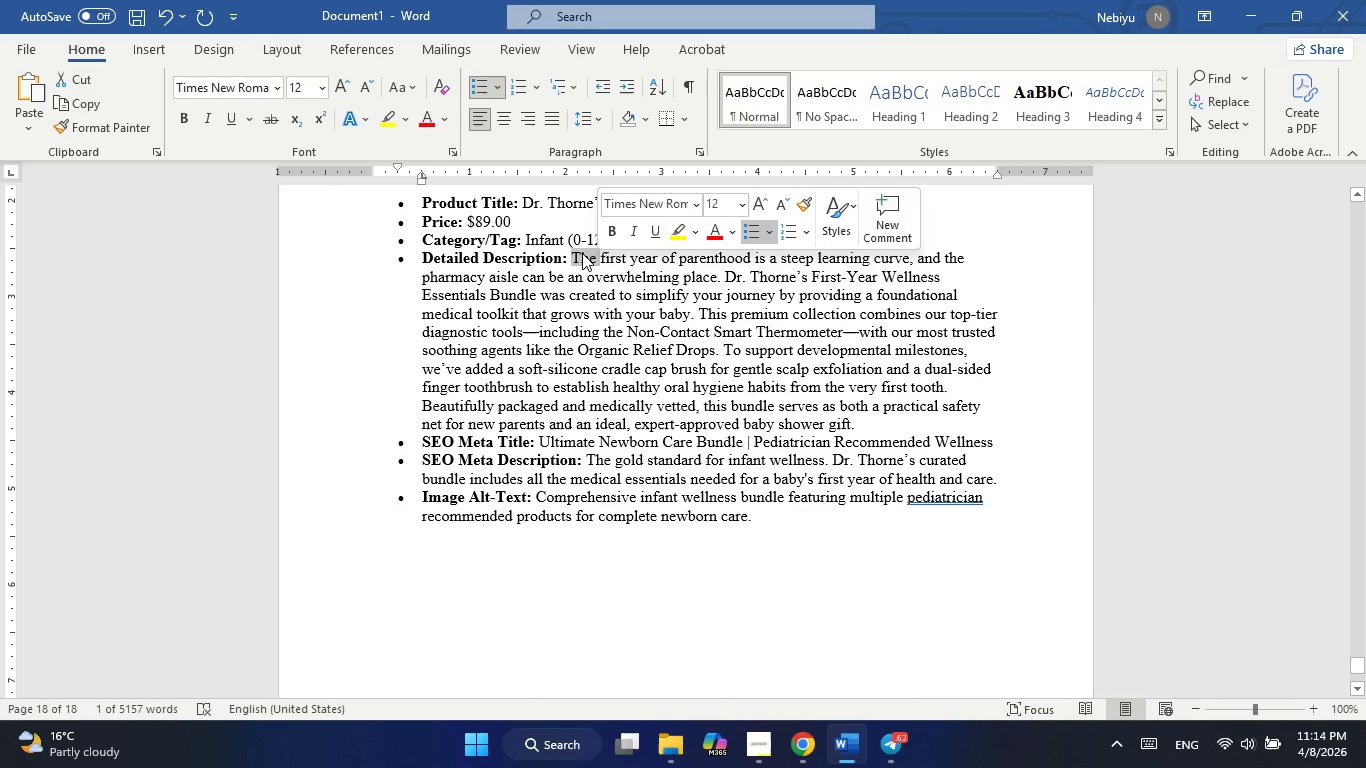 
left_click([582, 253])
 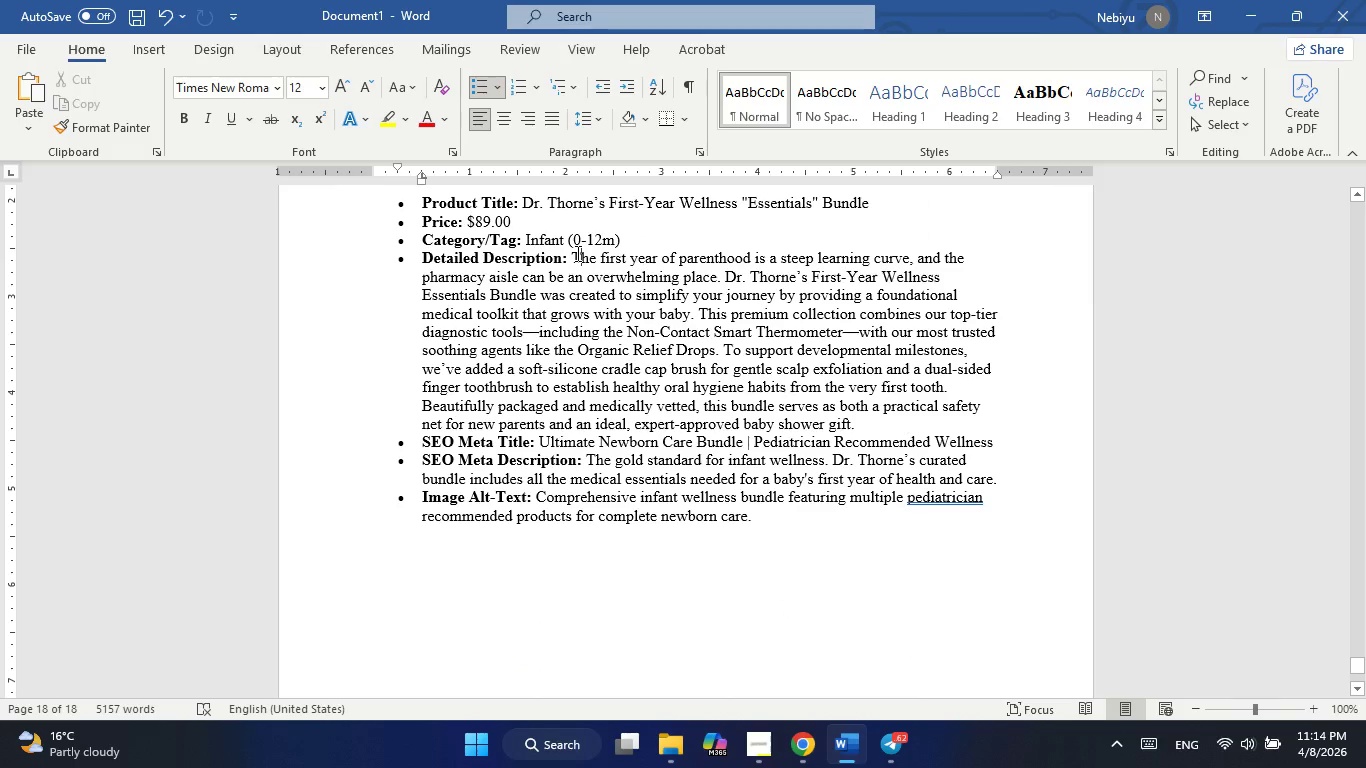 
left_click_drag(start_coordinate=[575, 254], to_coordinate=[902, 418])
 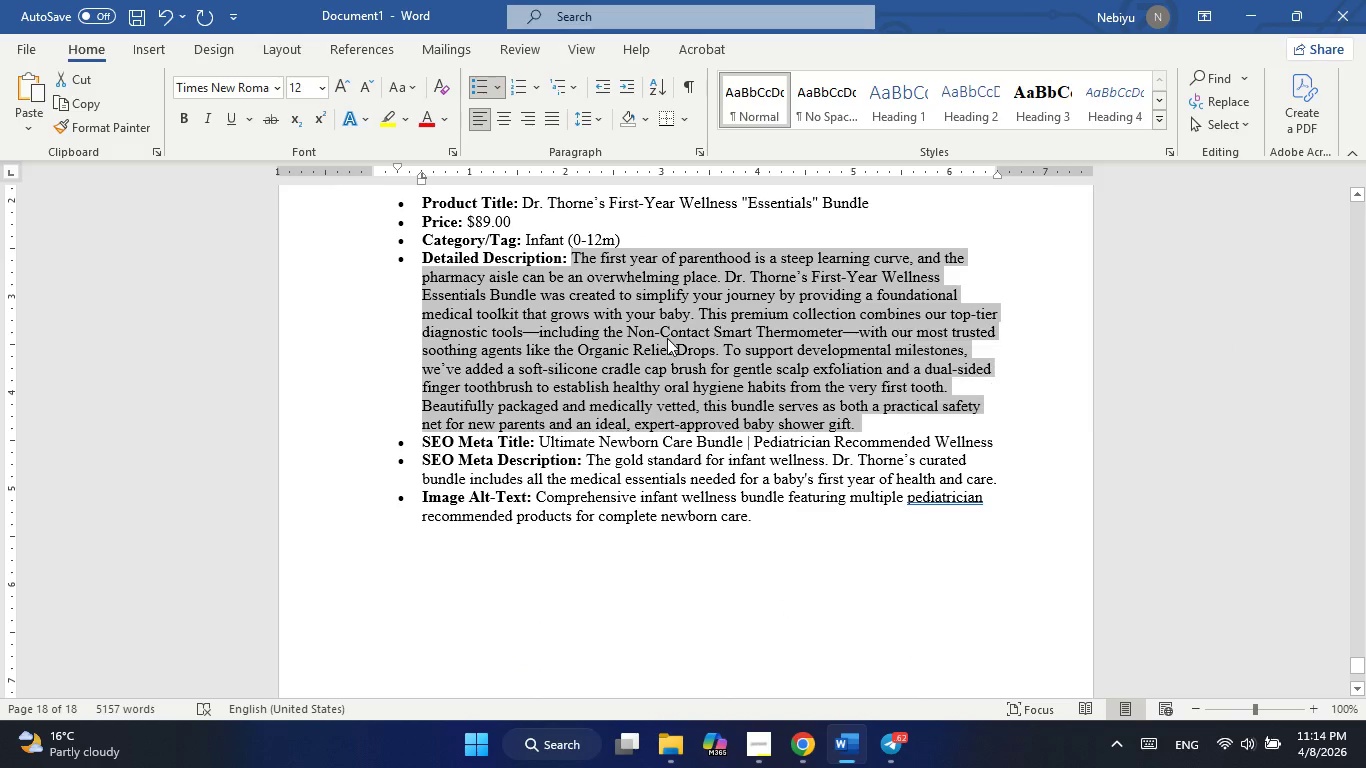 
right_click([667, 338])
 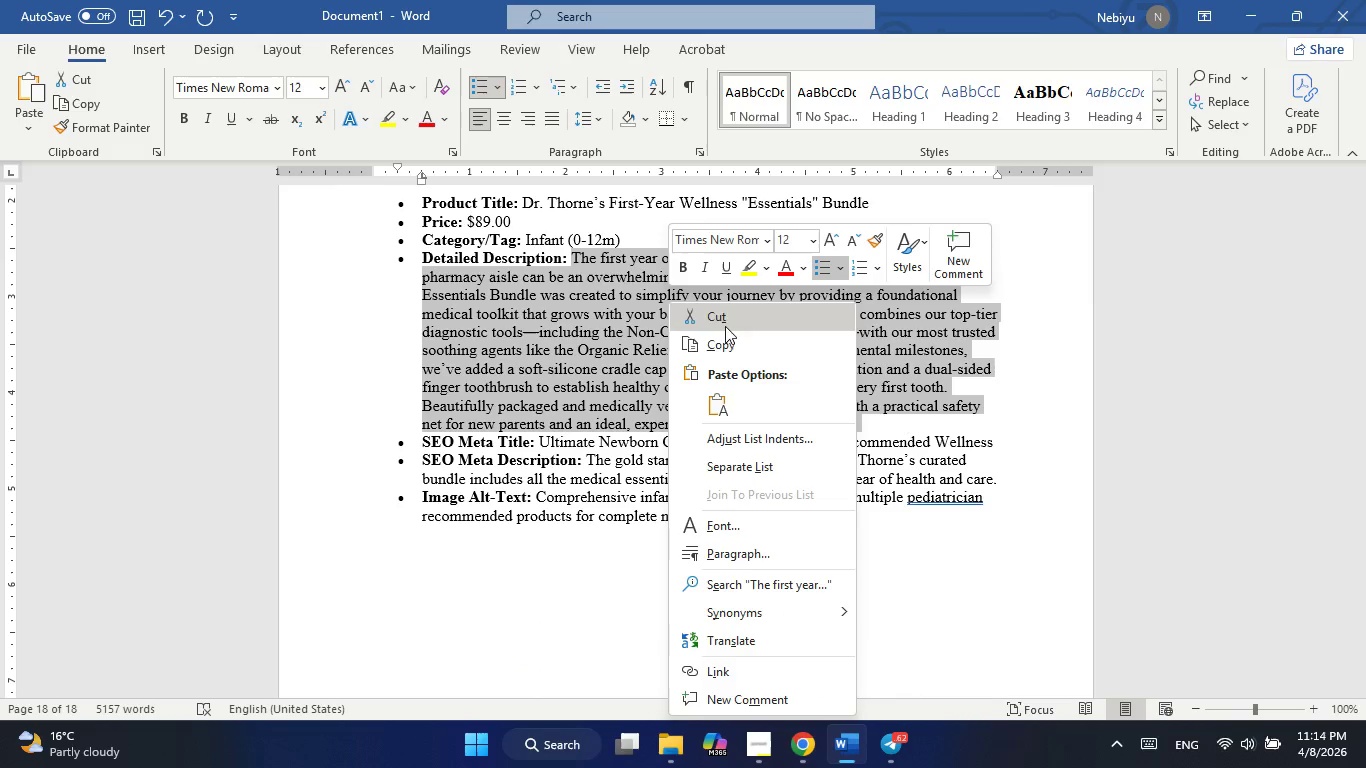 
left_click([726, 353])
 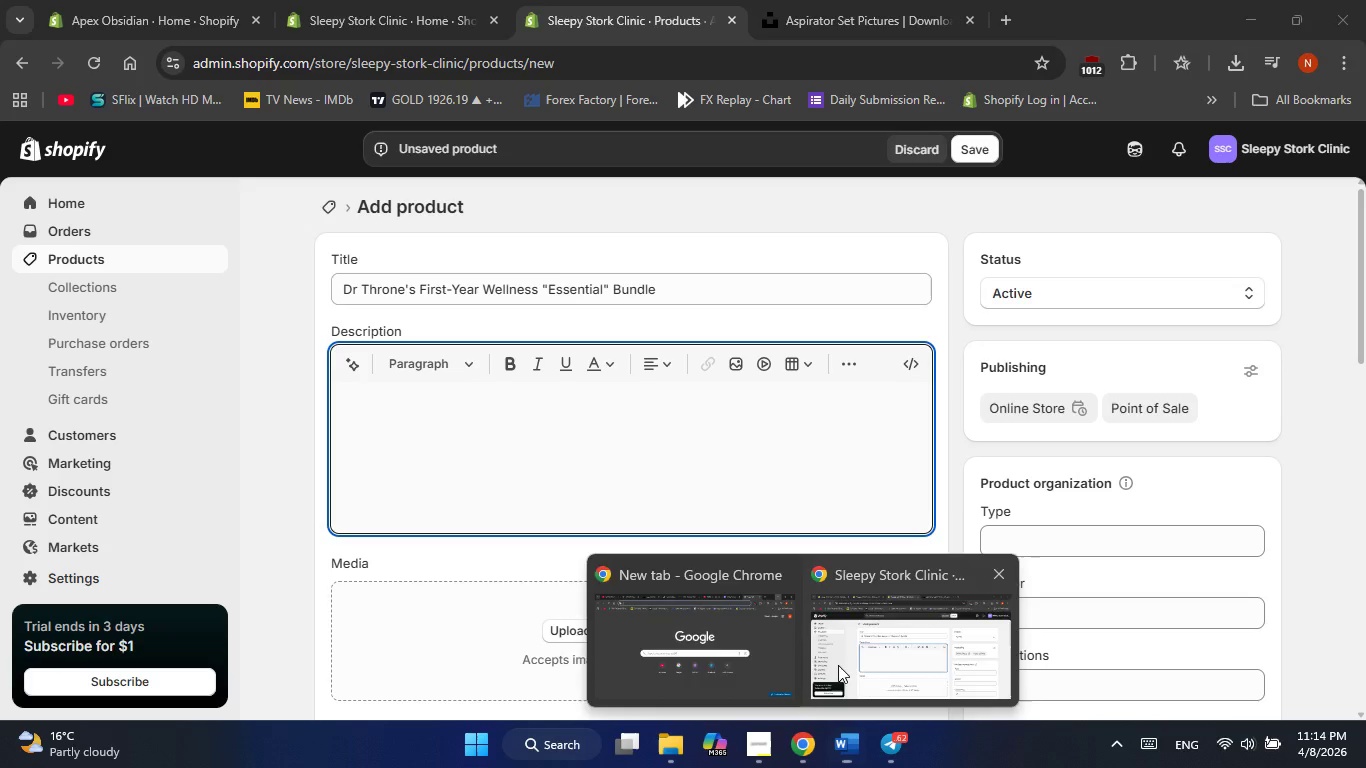 
double_click([686, 472])
 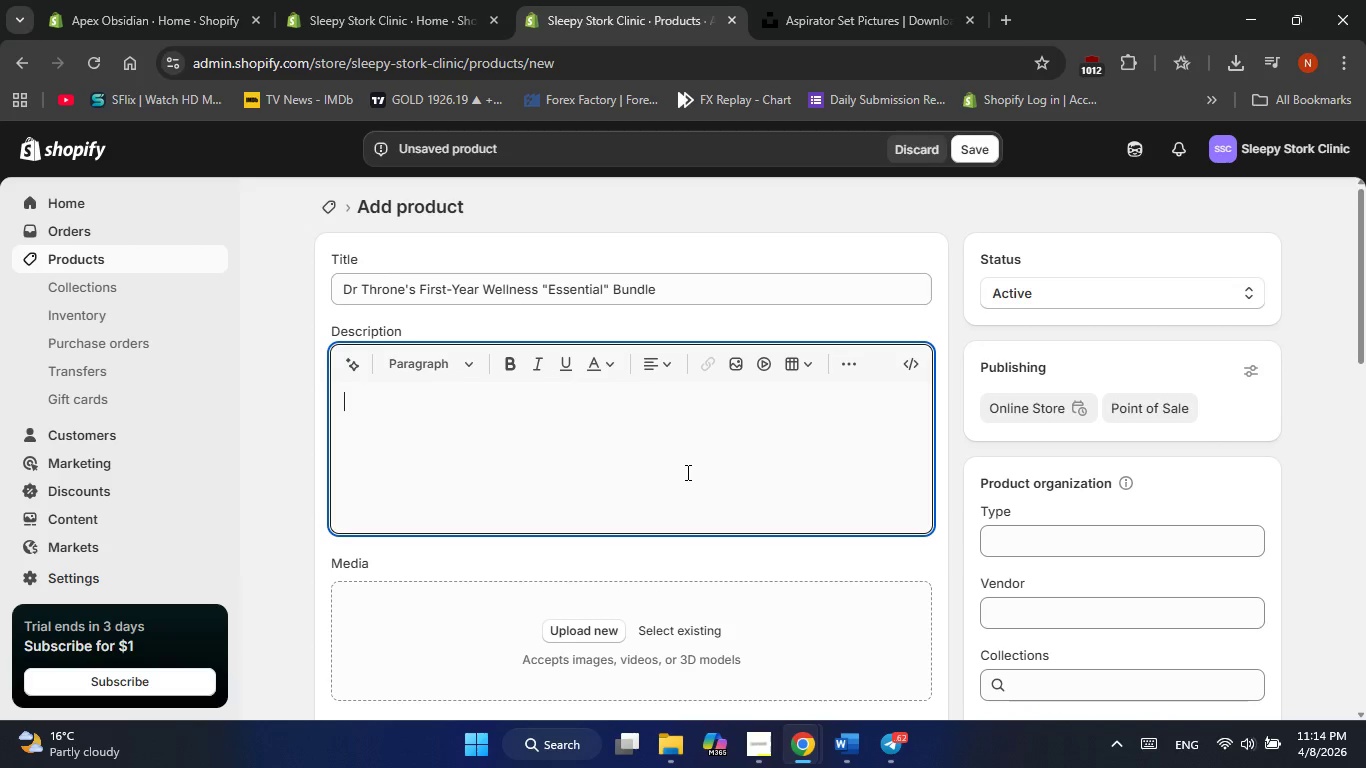 
right_click([686, 472])
 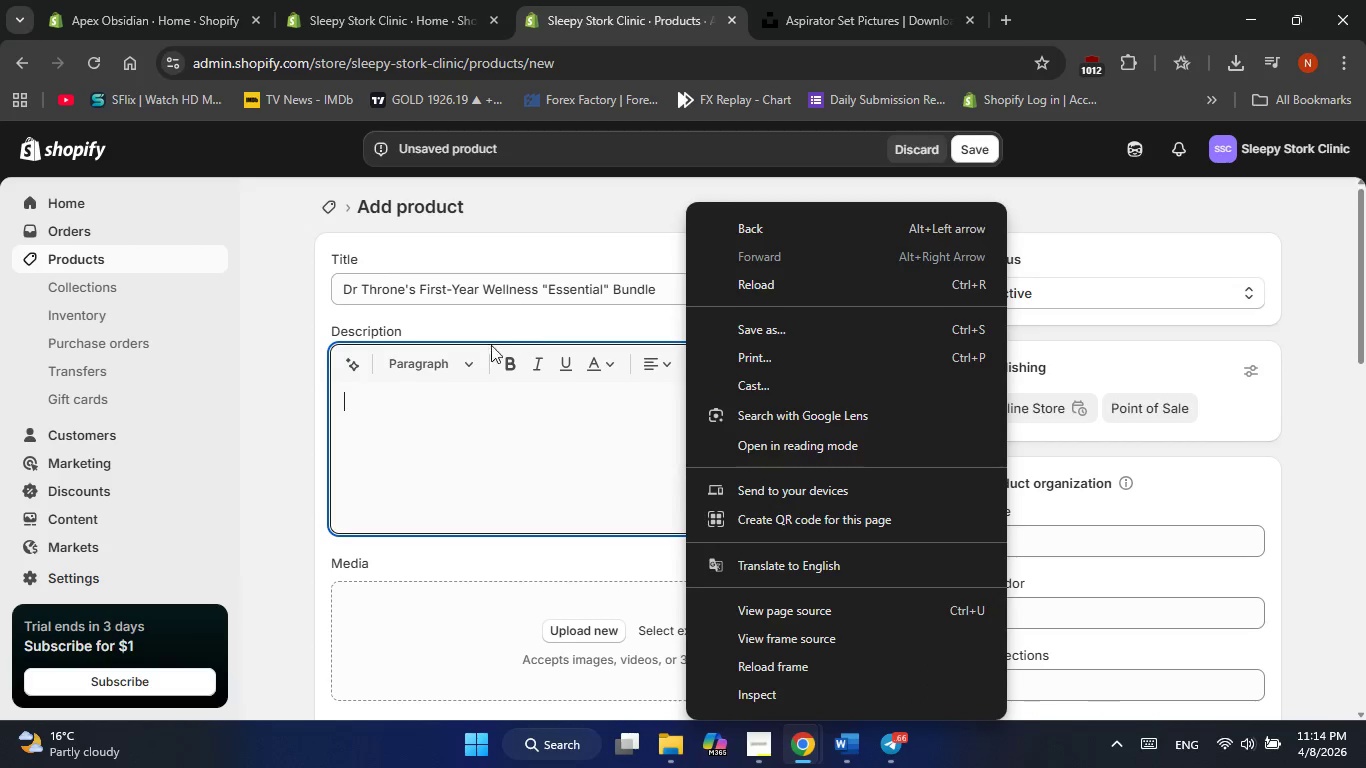 
double_click([383, 407])
 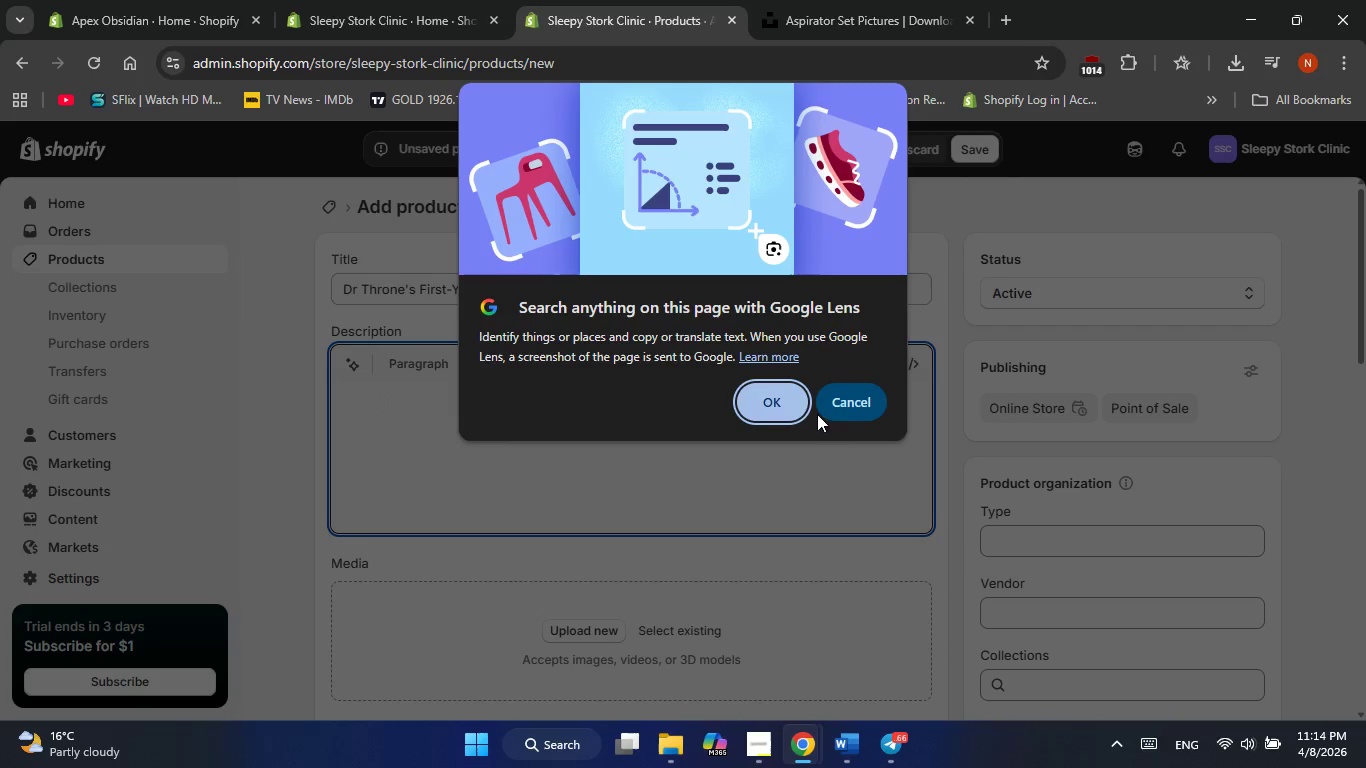 
left_click([849, 403])
 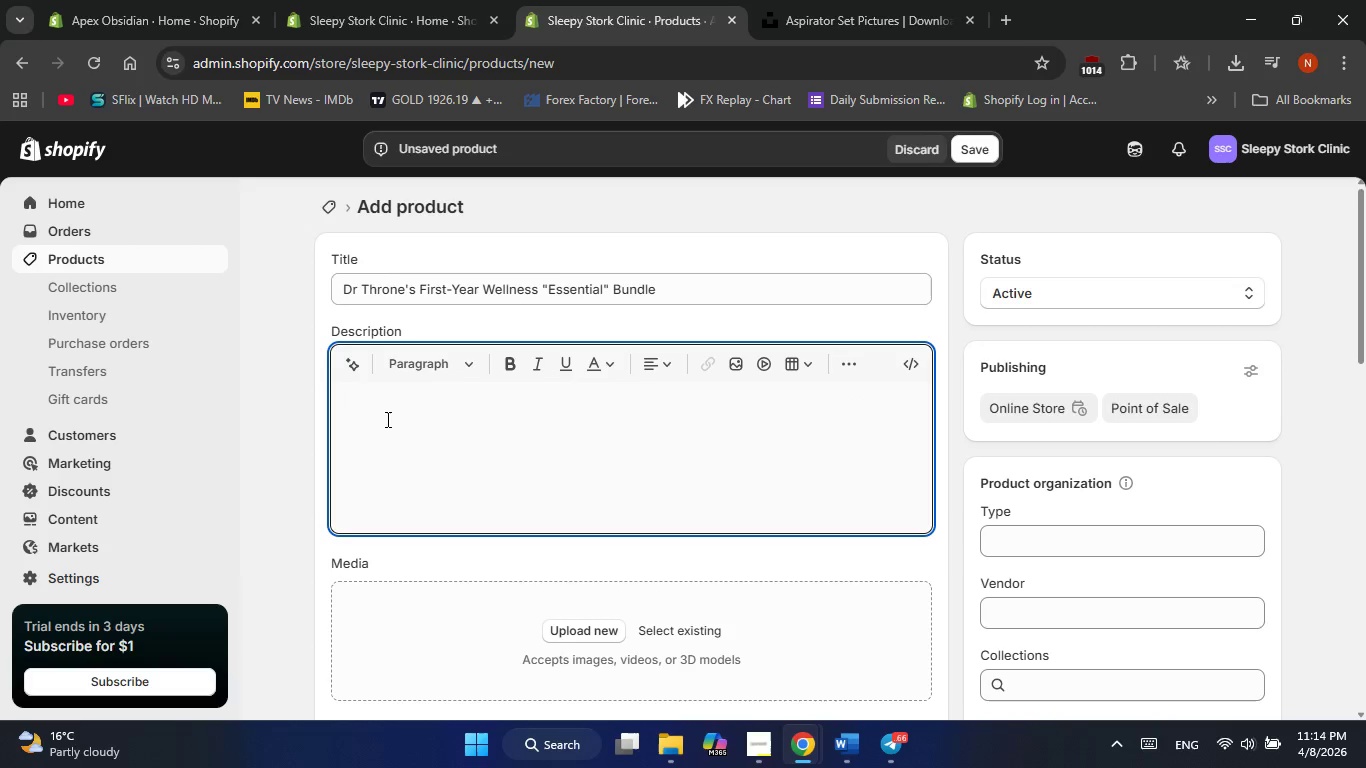 
right_click([382, 412])
 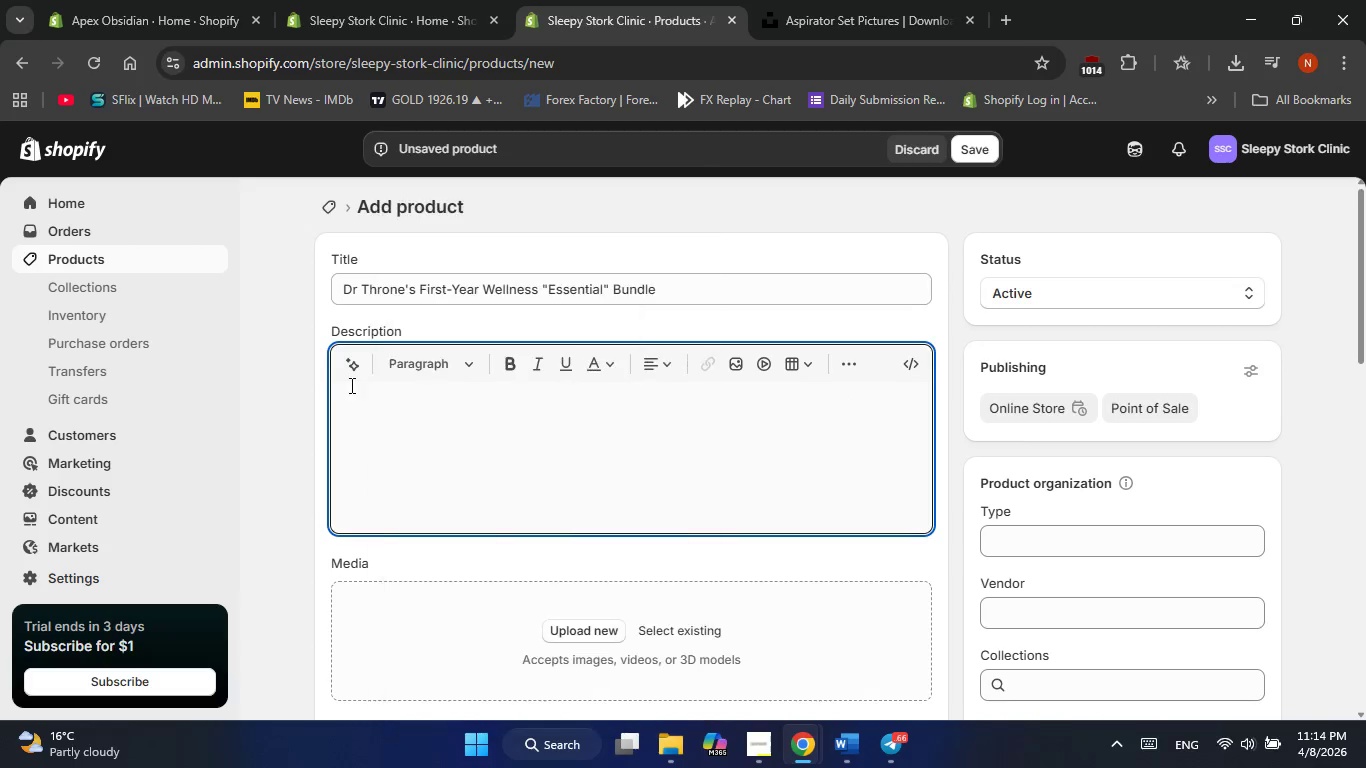 
double_click([349, 398])
 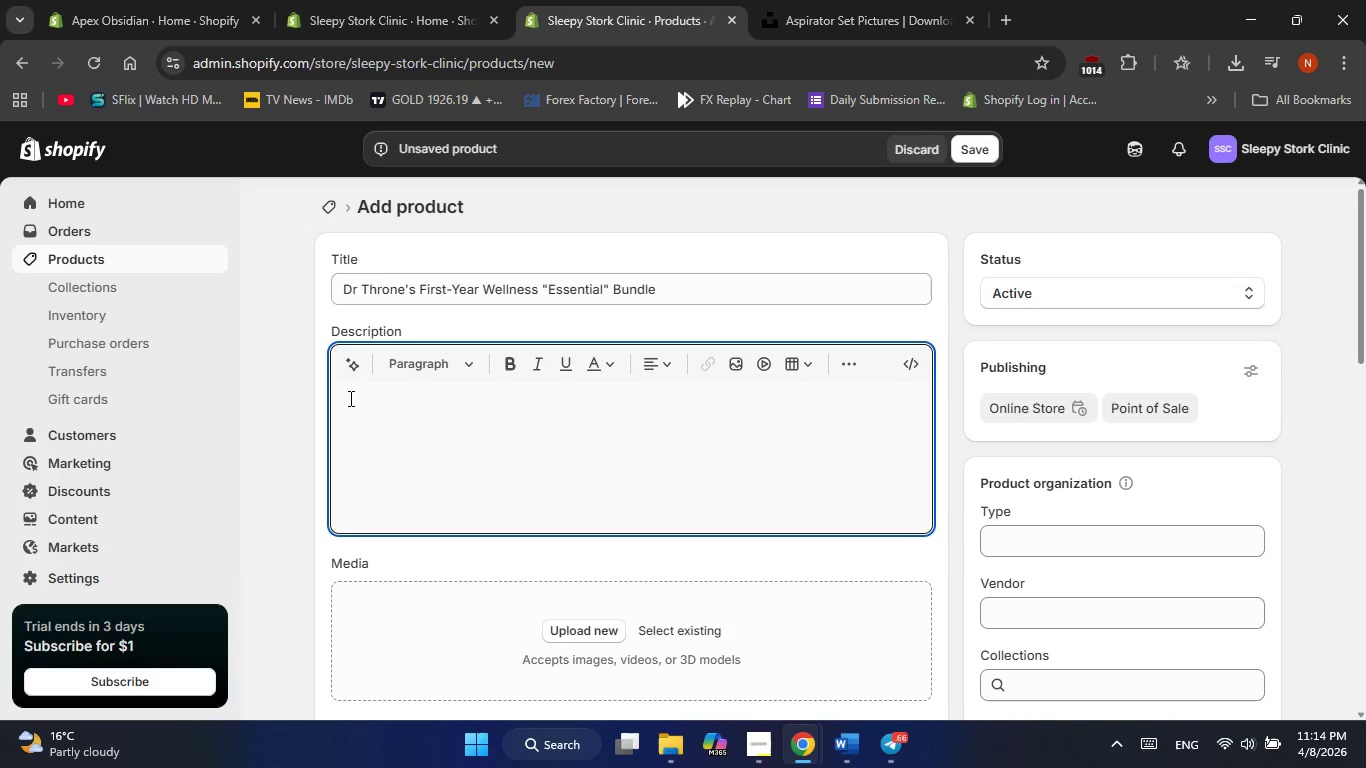 
right_click([349, 398])
 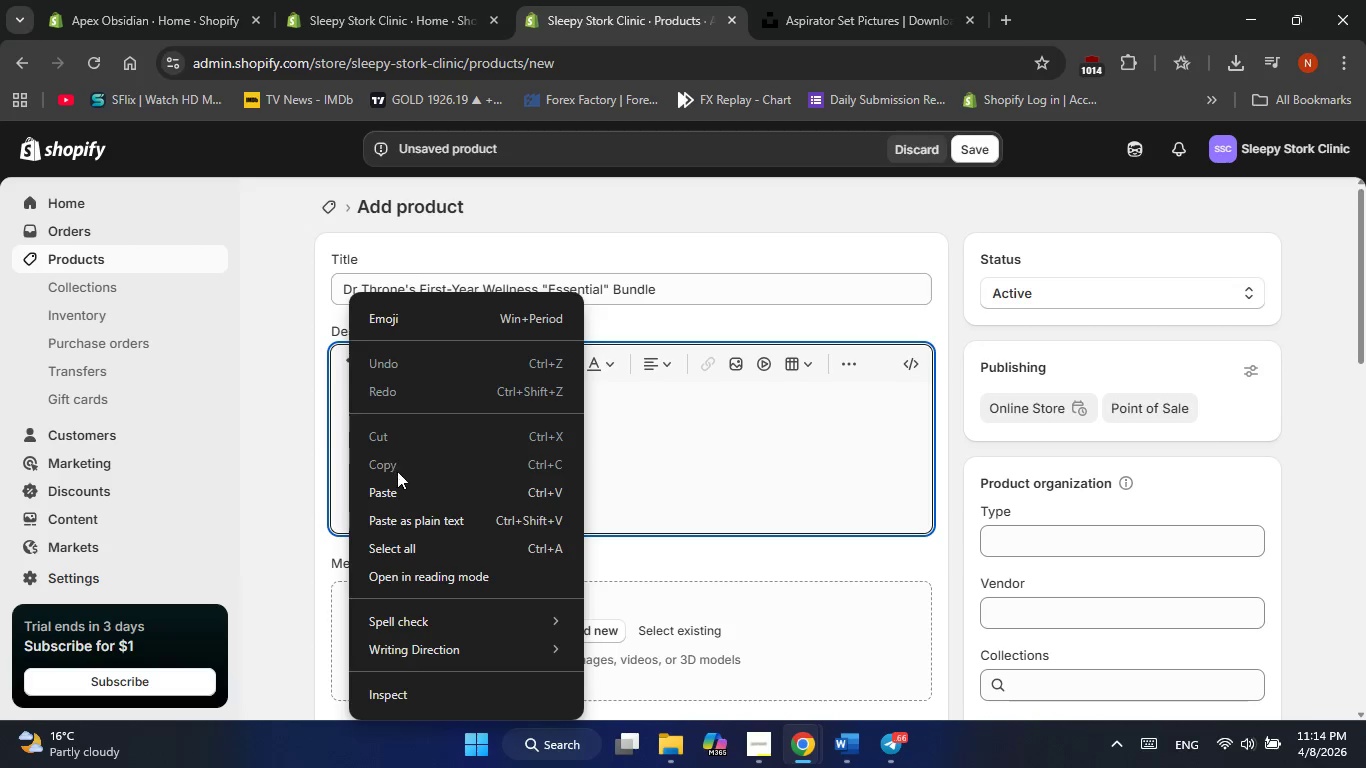 
left_click([396, 481])
 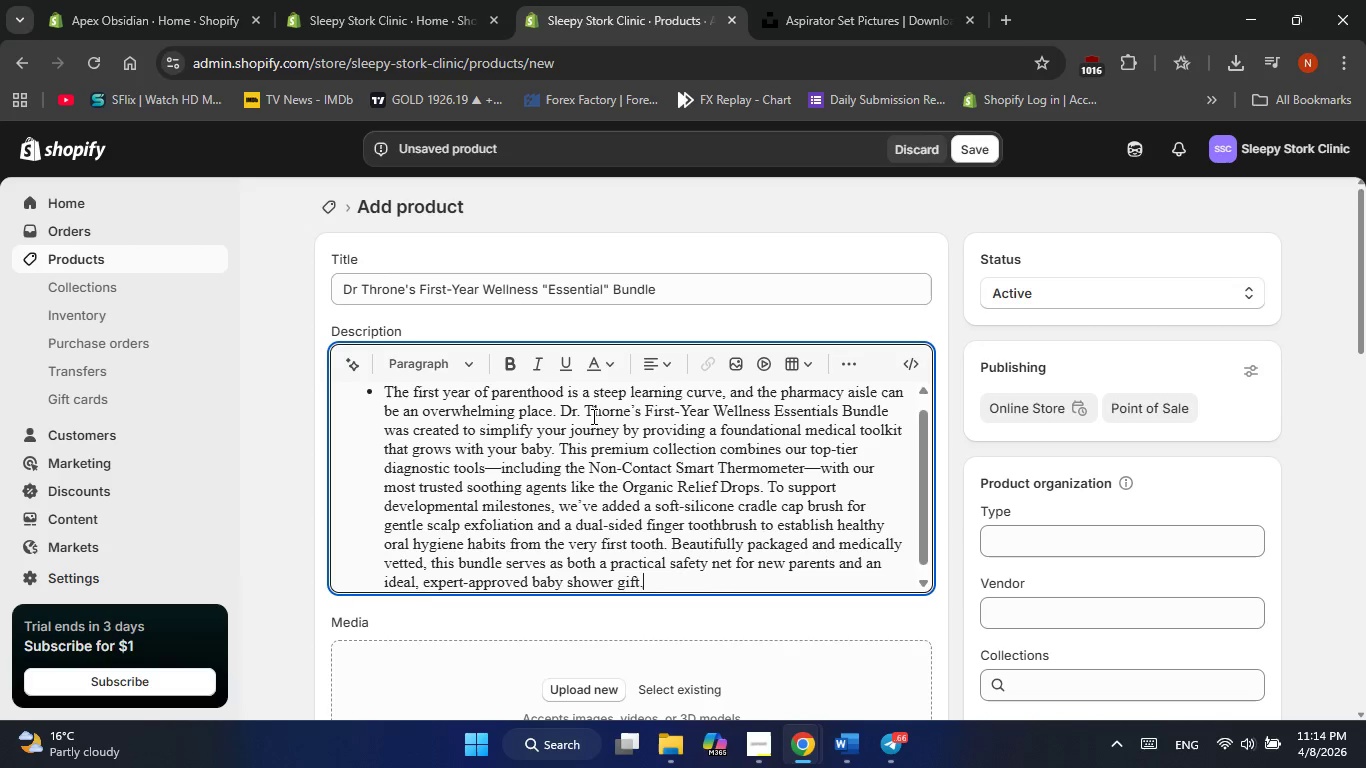 
scroll: coordinate [592, 416], scroll_direction: down, amount: 1.0
 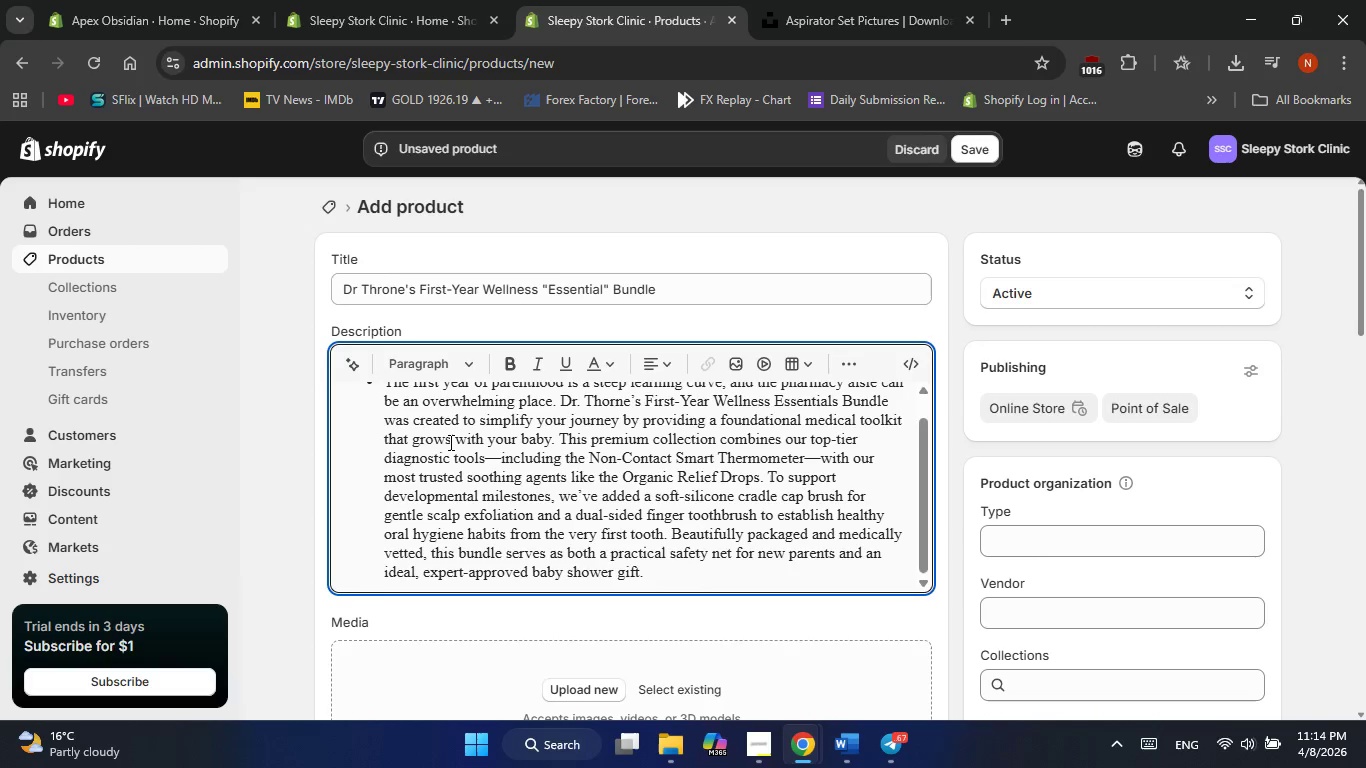 
scroll: coordinate [449, 442], scroll_direction: up, amount: 2.0
 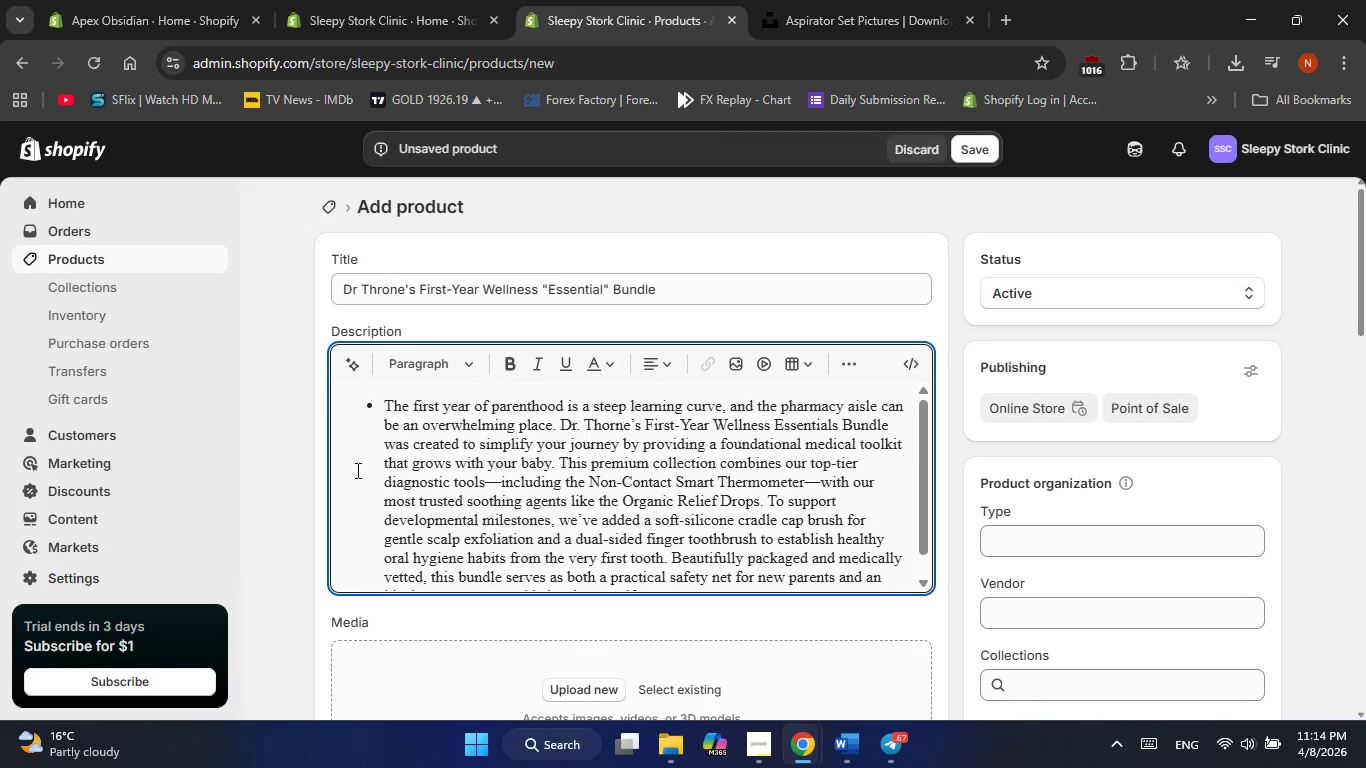 
left_click([355, 470])
 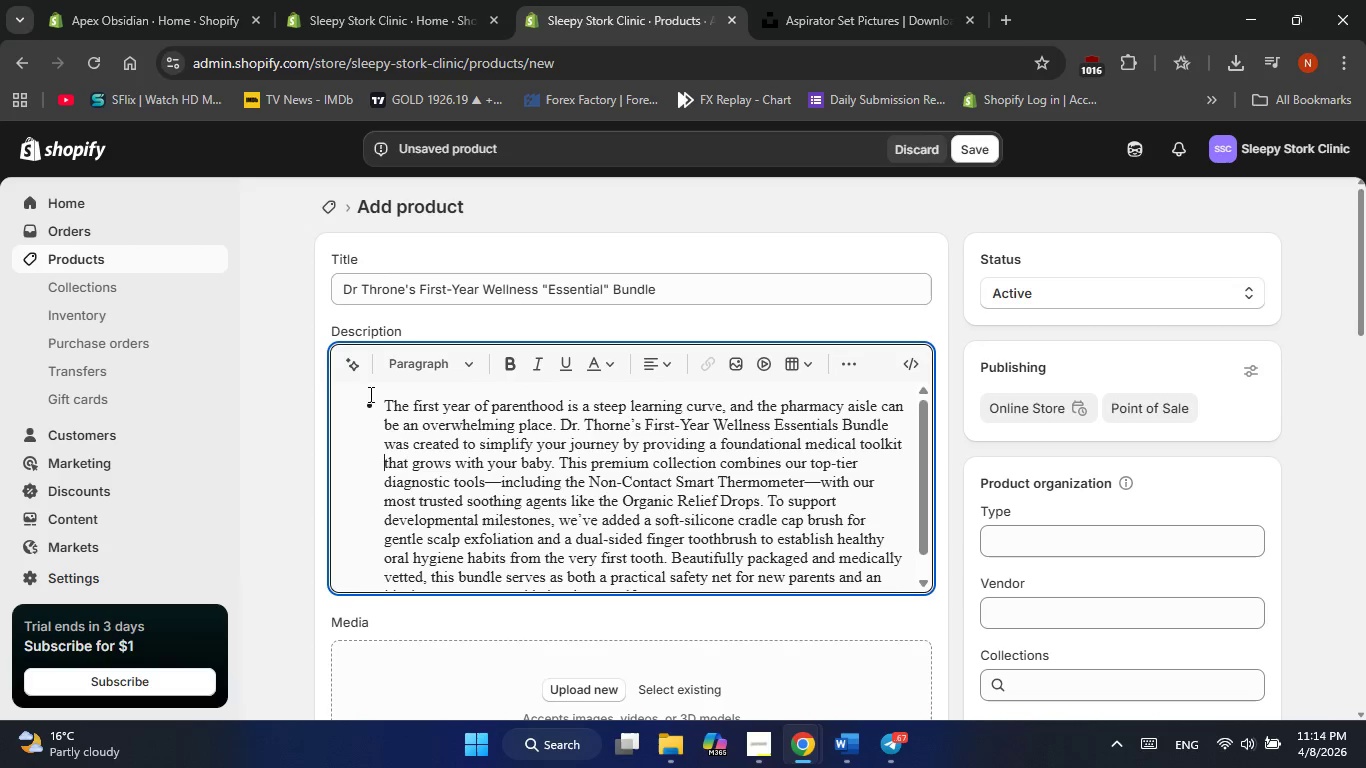 
left_click([369, 403])
 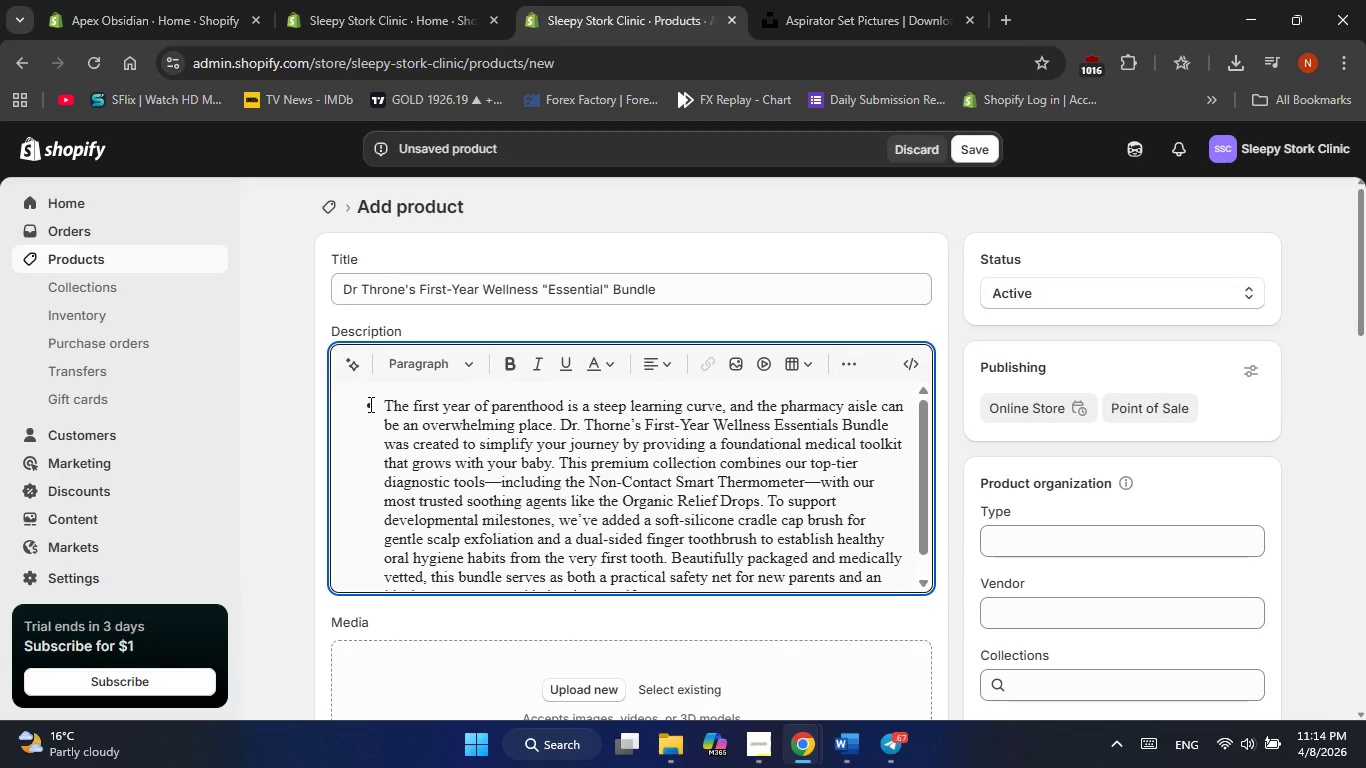 
key(Backspace)
 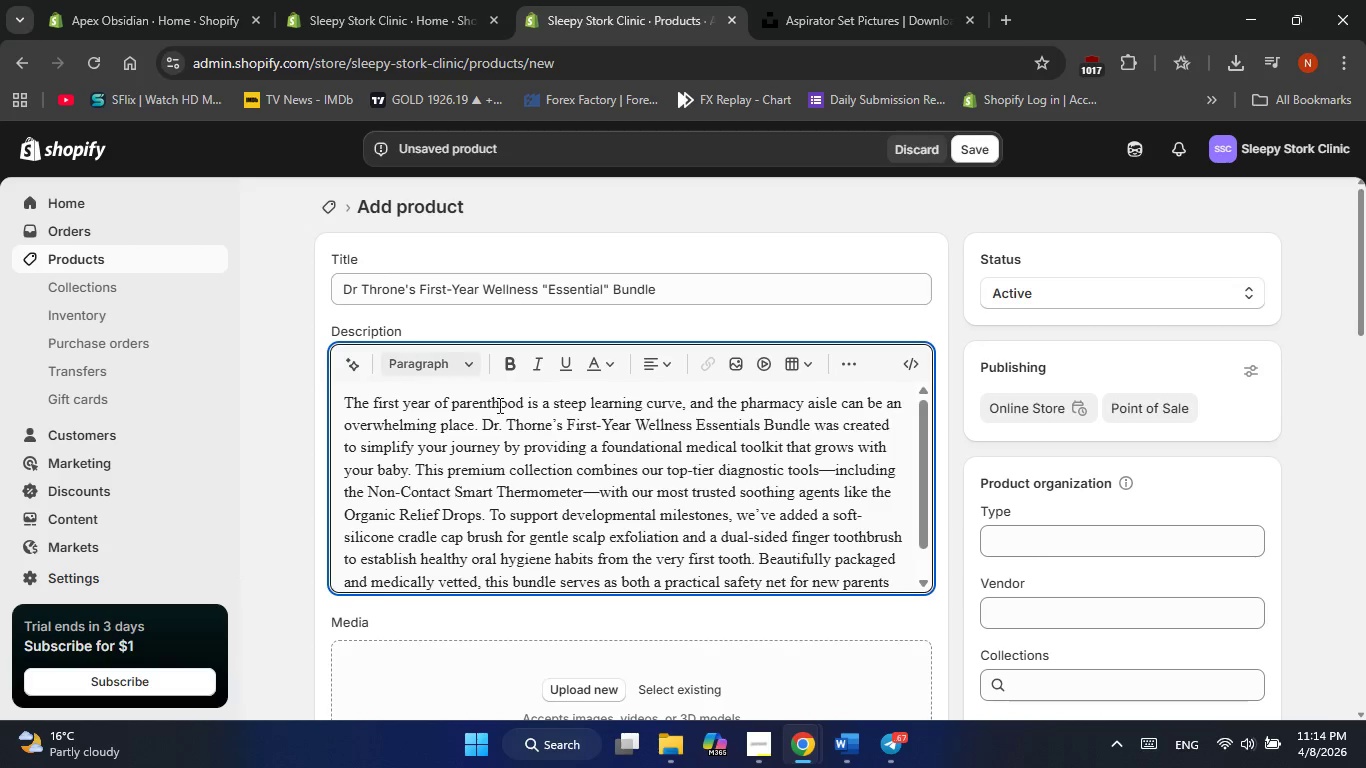 
scroll: coordinate [689, 478], scroll_direction: down, amount: 5.0
 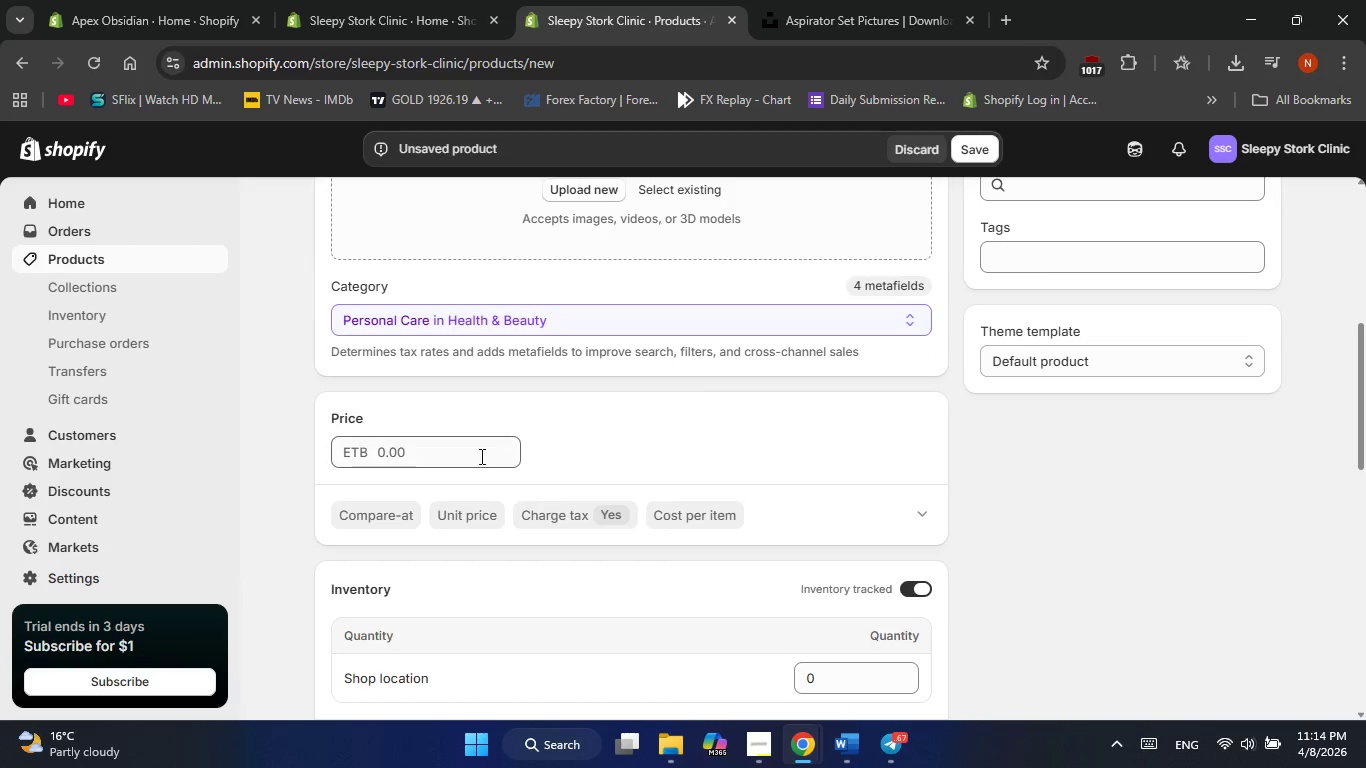 
left_click([460, 457])
 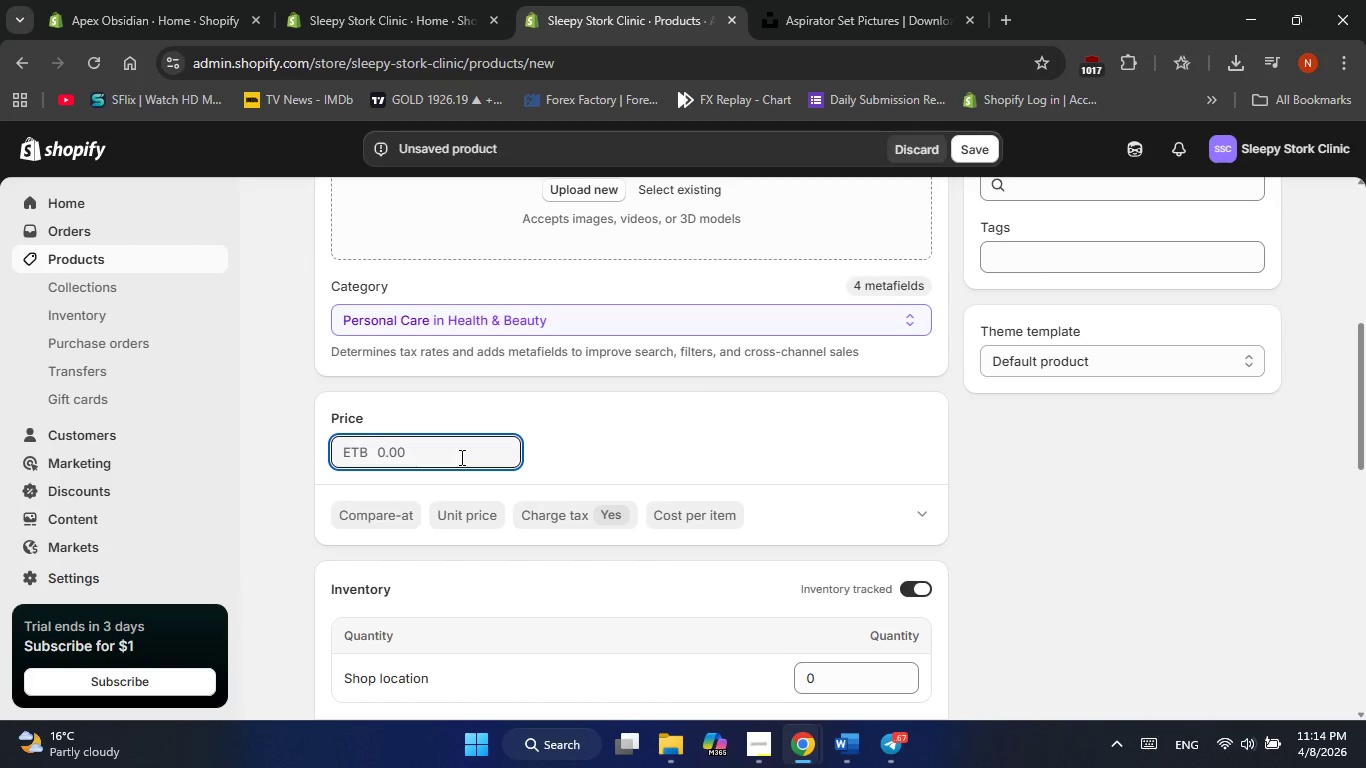 
key(Numpad8)
 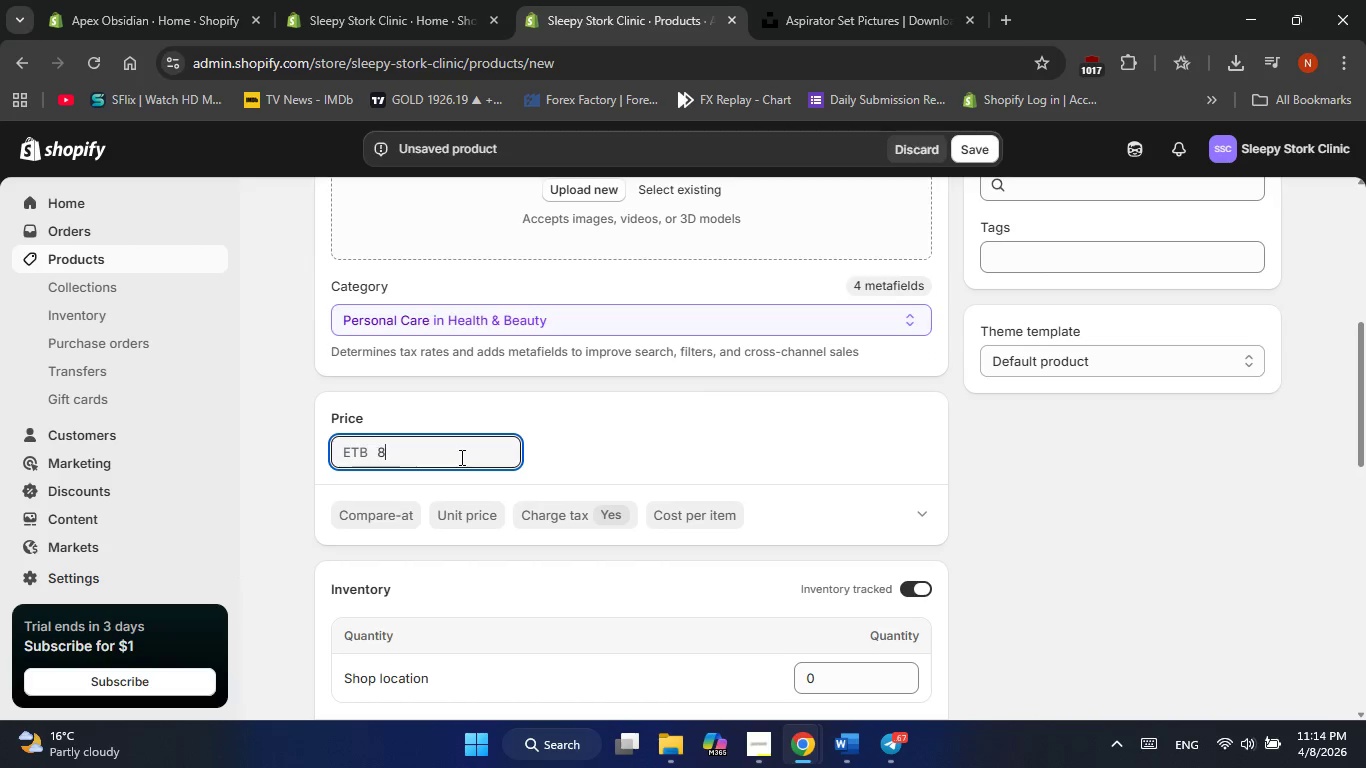 
key(Numpad9)
 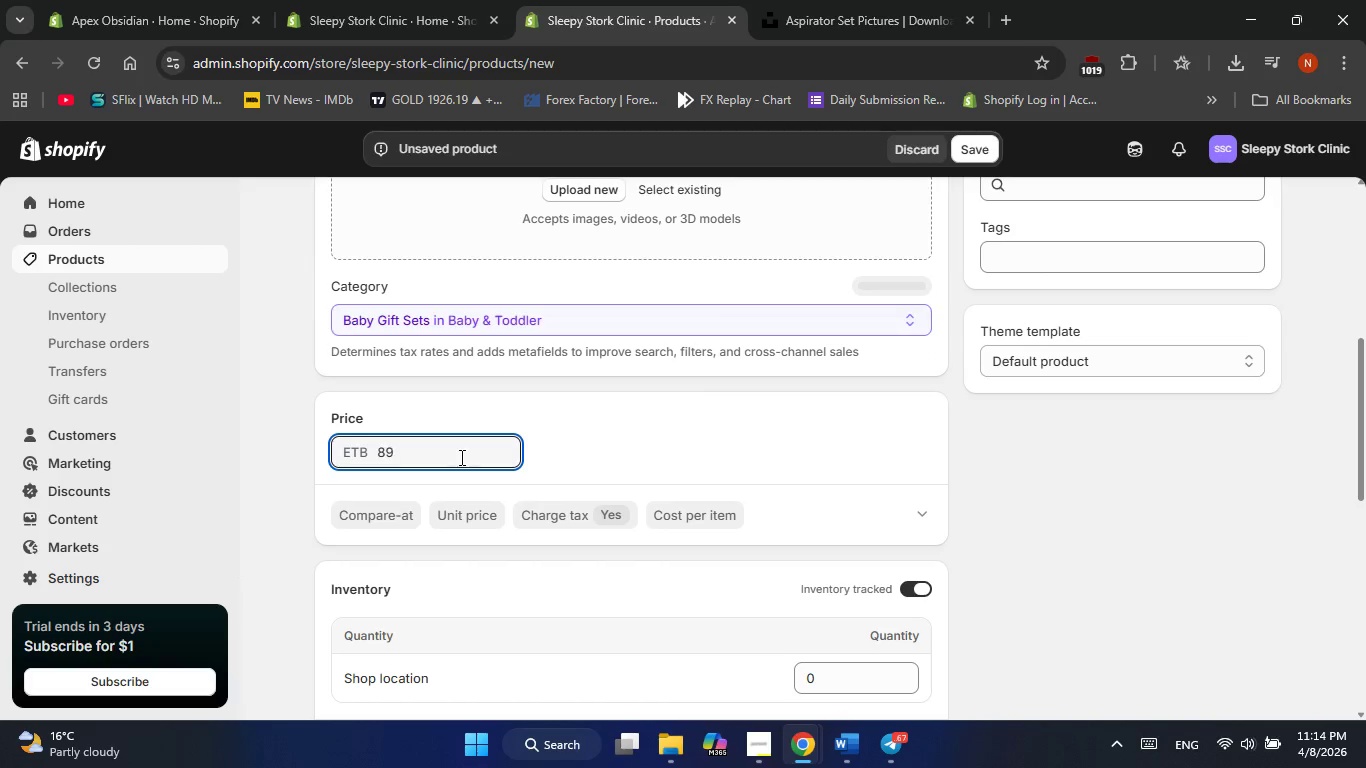 
scroll: coordinate [464, 465], scroll_direction: down, amount: 2.0
 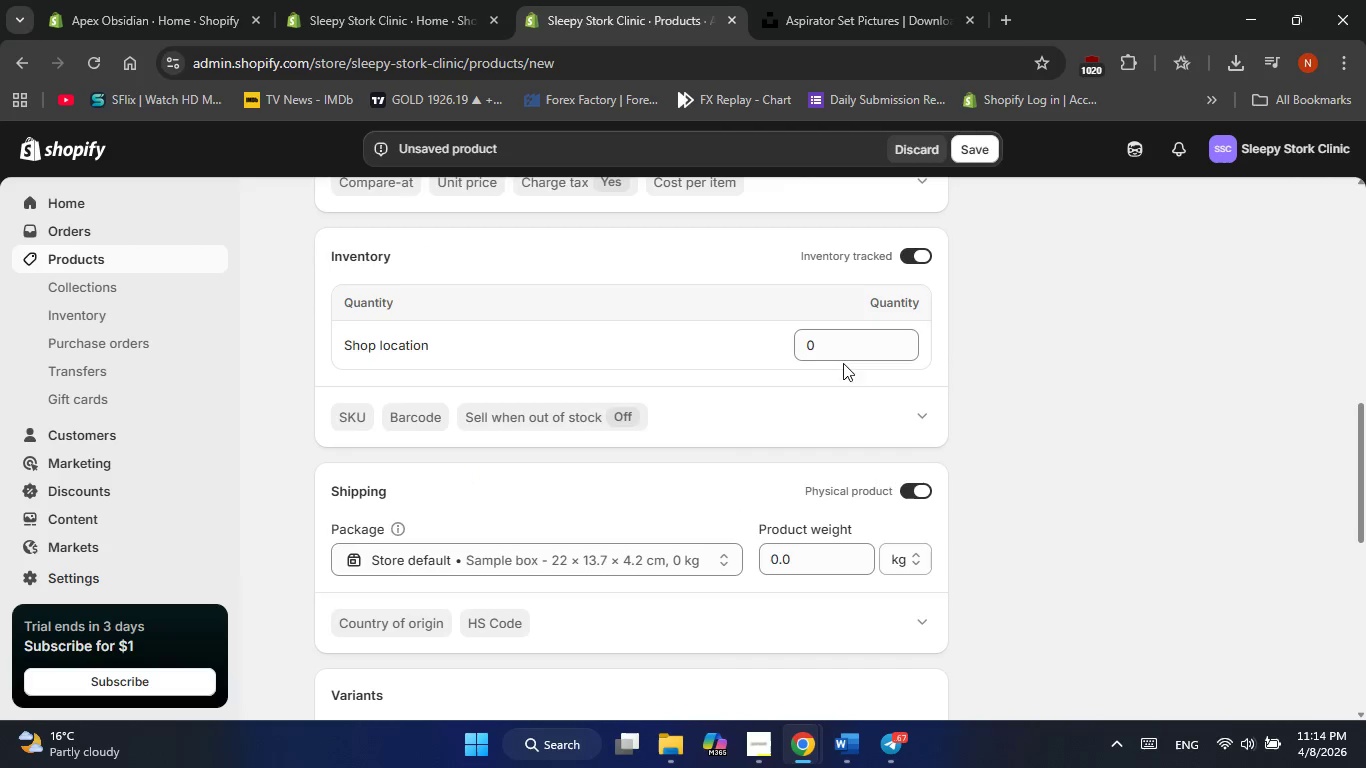 
left_click([849, 345])
 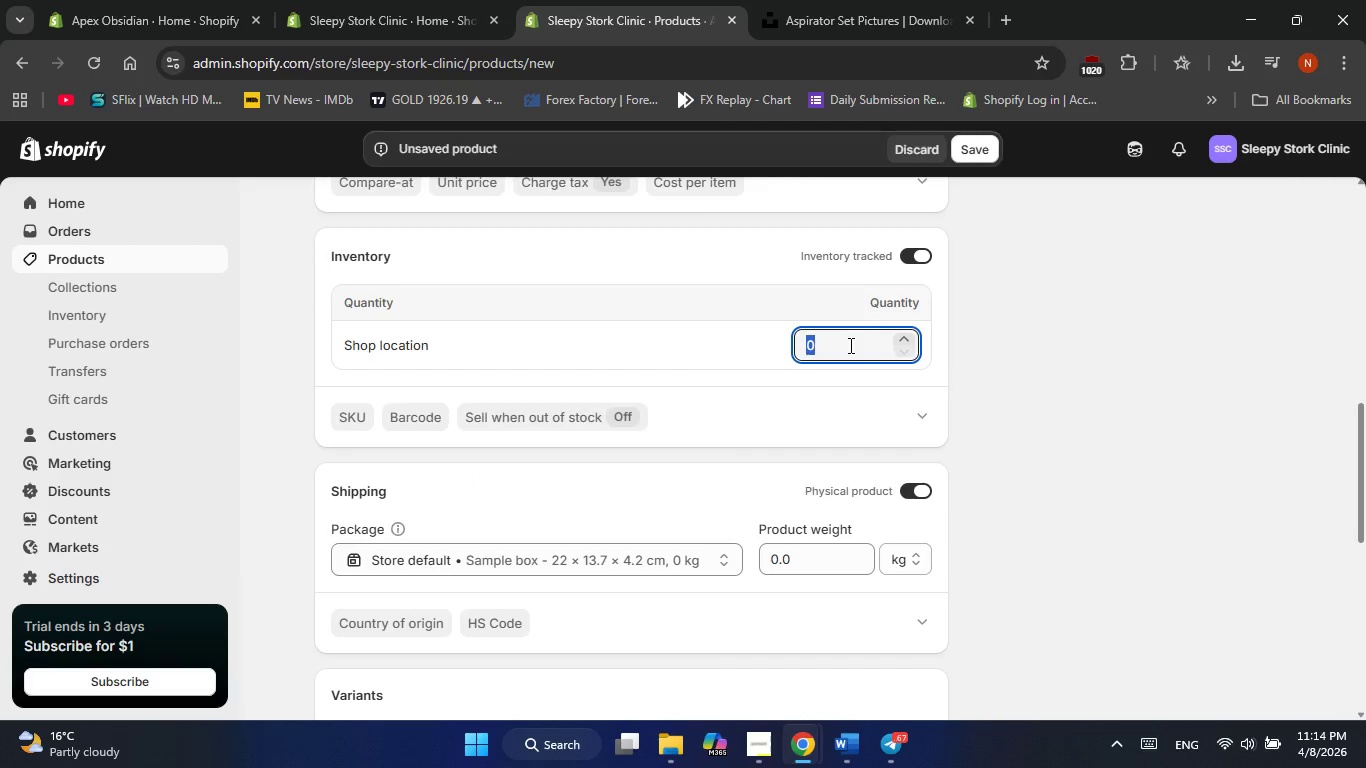 
key(Numpad6)
 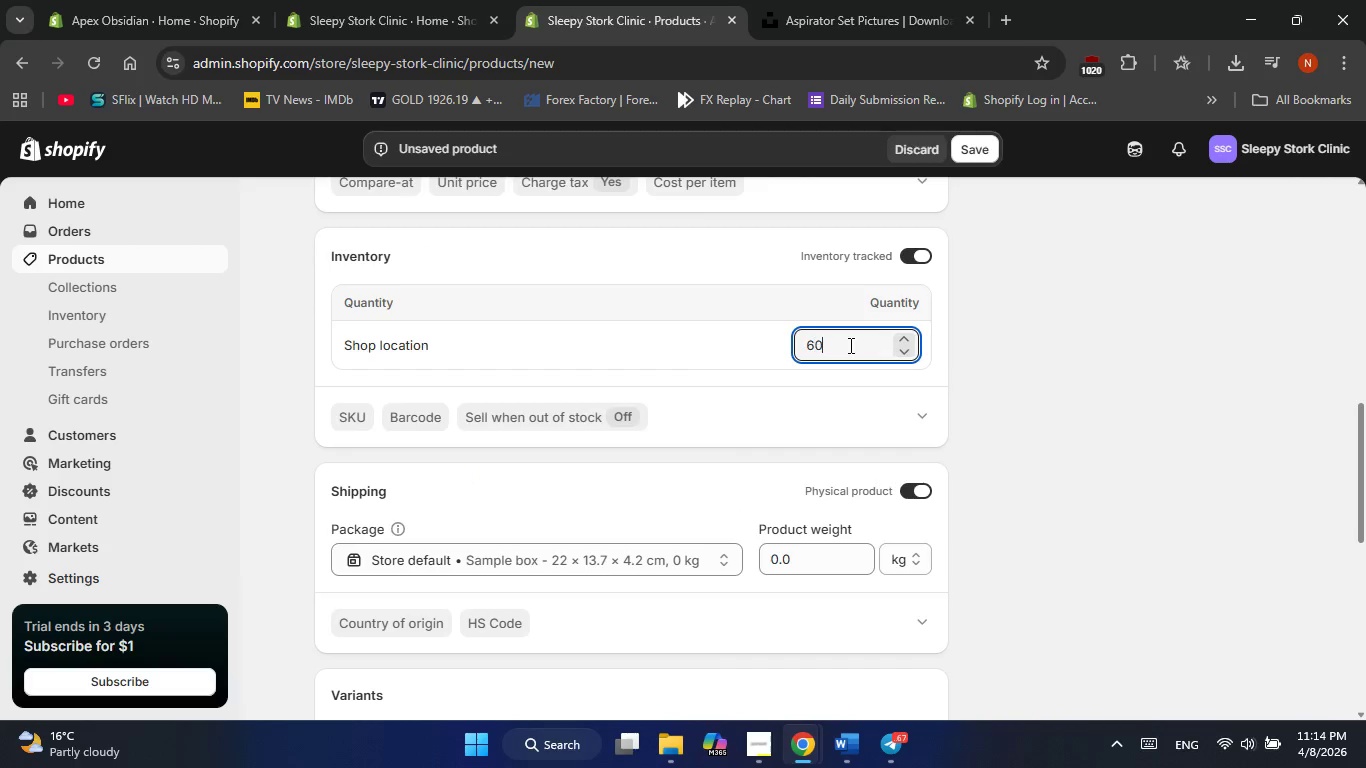 
key(Numpad0)
 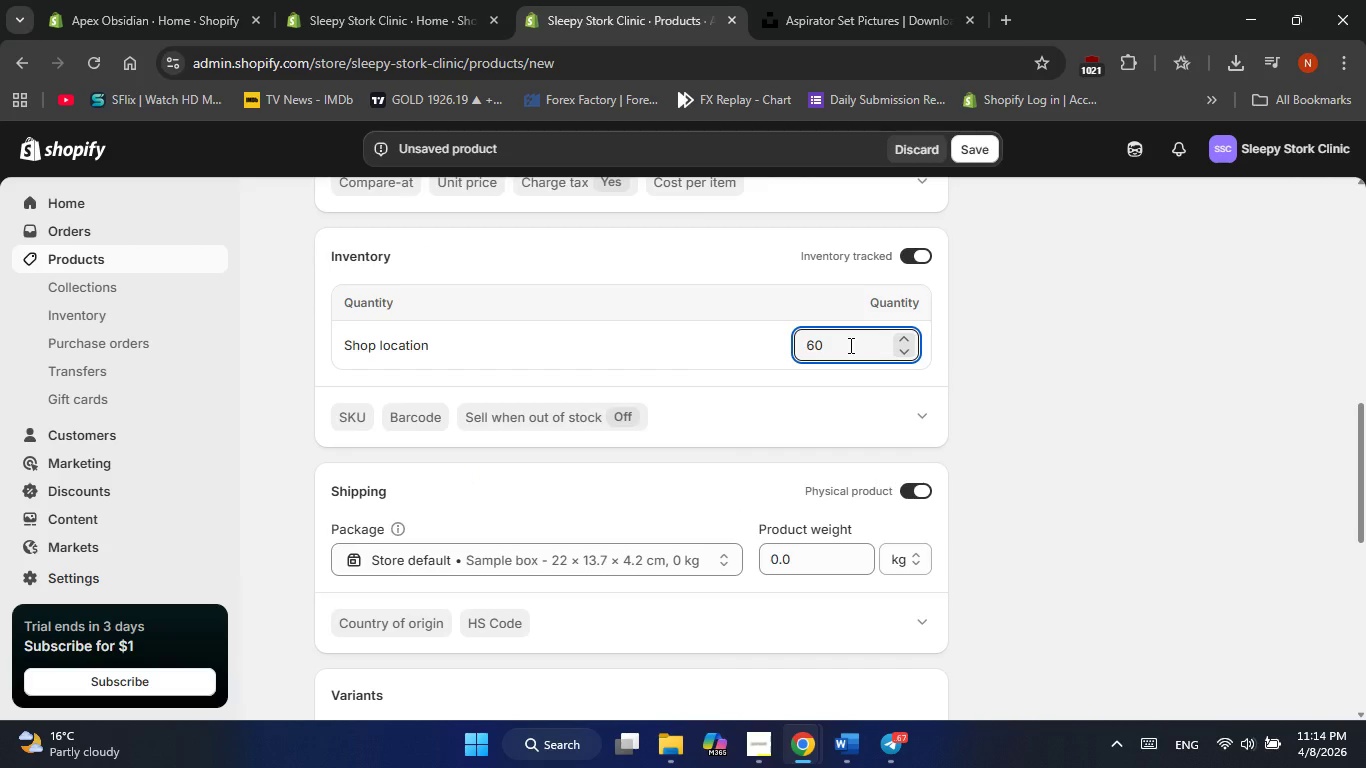 
scroll: coordinate [849, 345], scroll_direction: down, amount: 2.0
 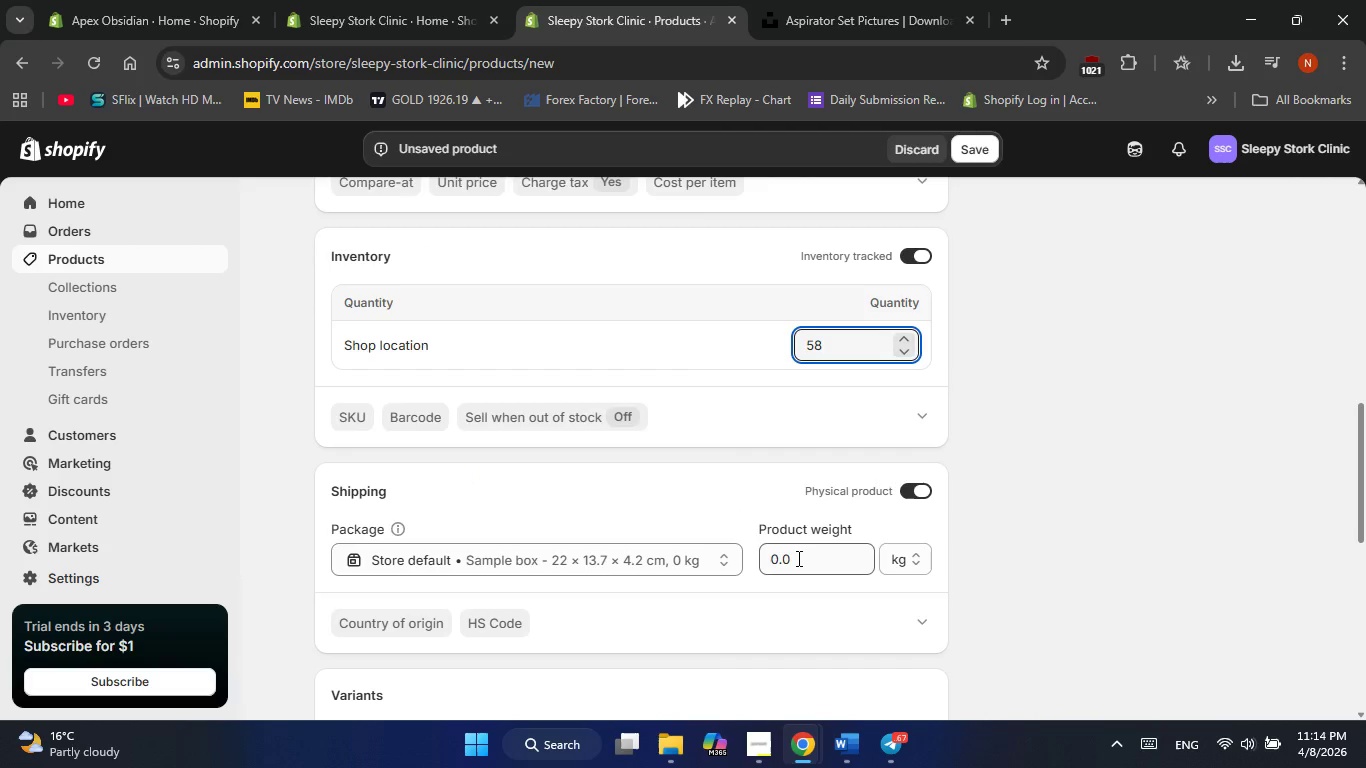 
left_click([797, 559])
 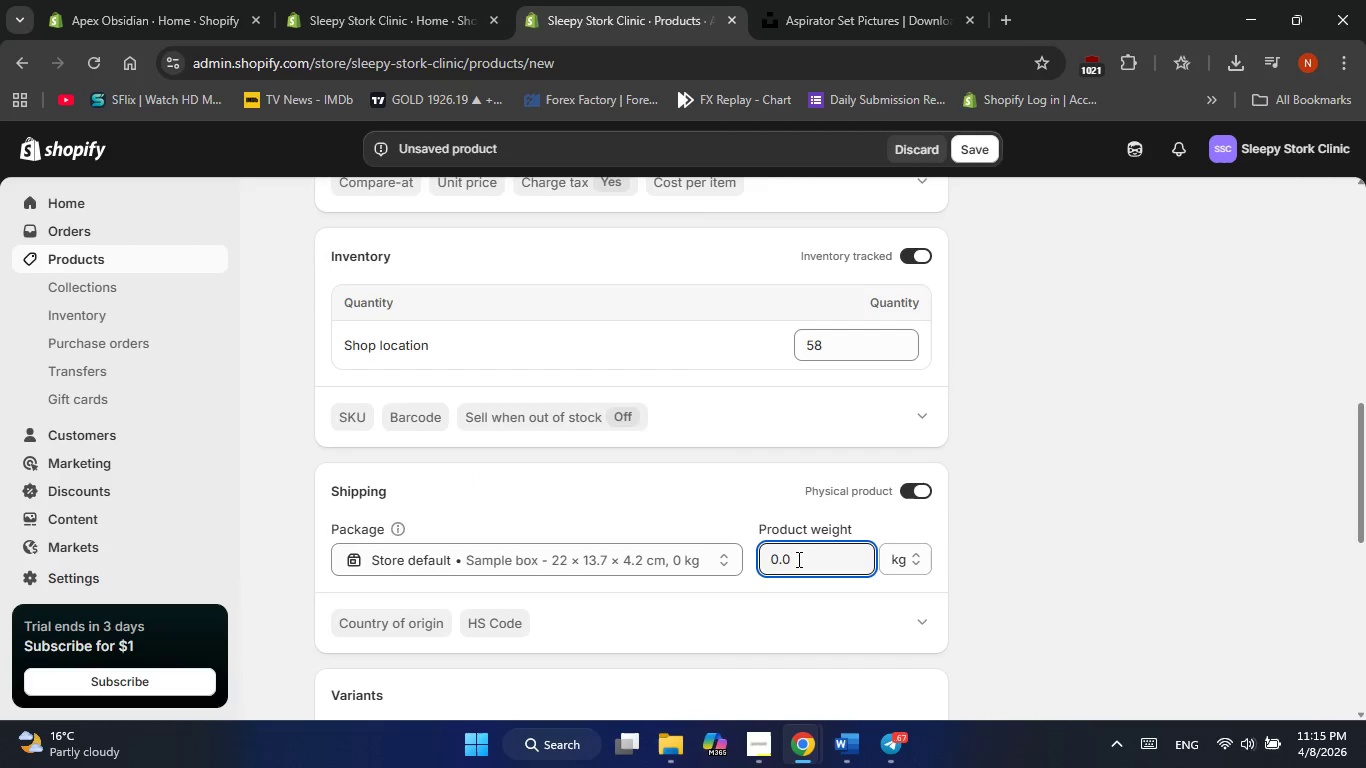 
wait(8.14)
 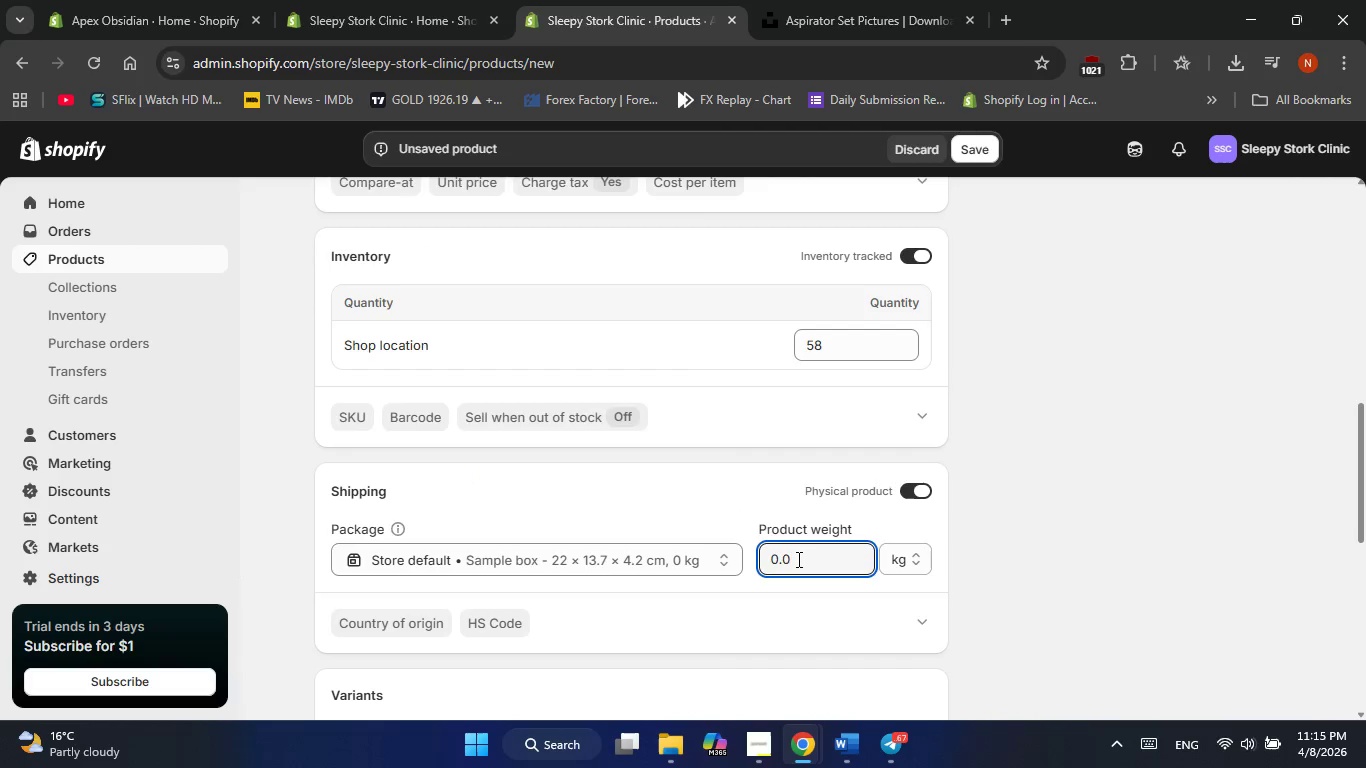 
left_click([797, 560])
 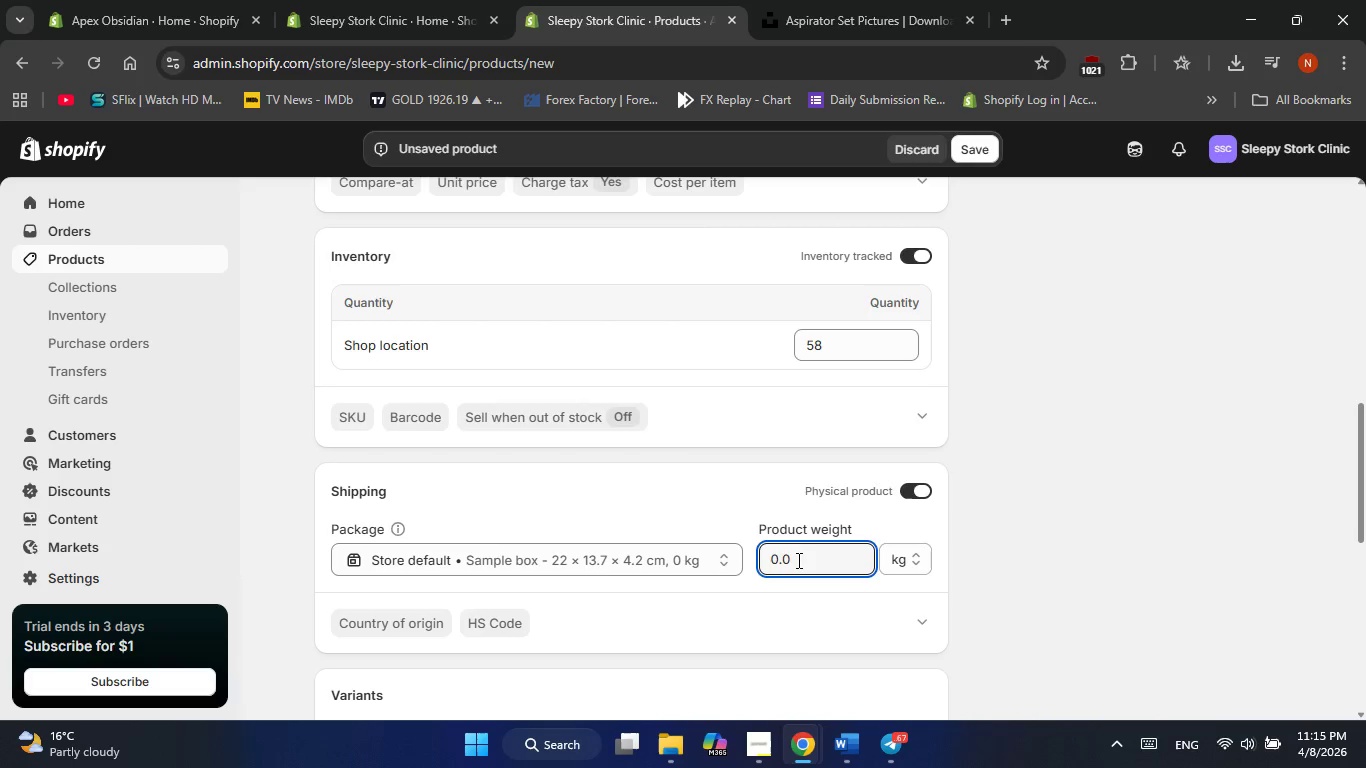 
key(Backspace)
 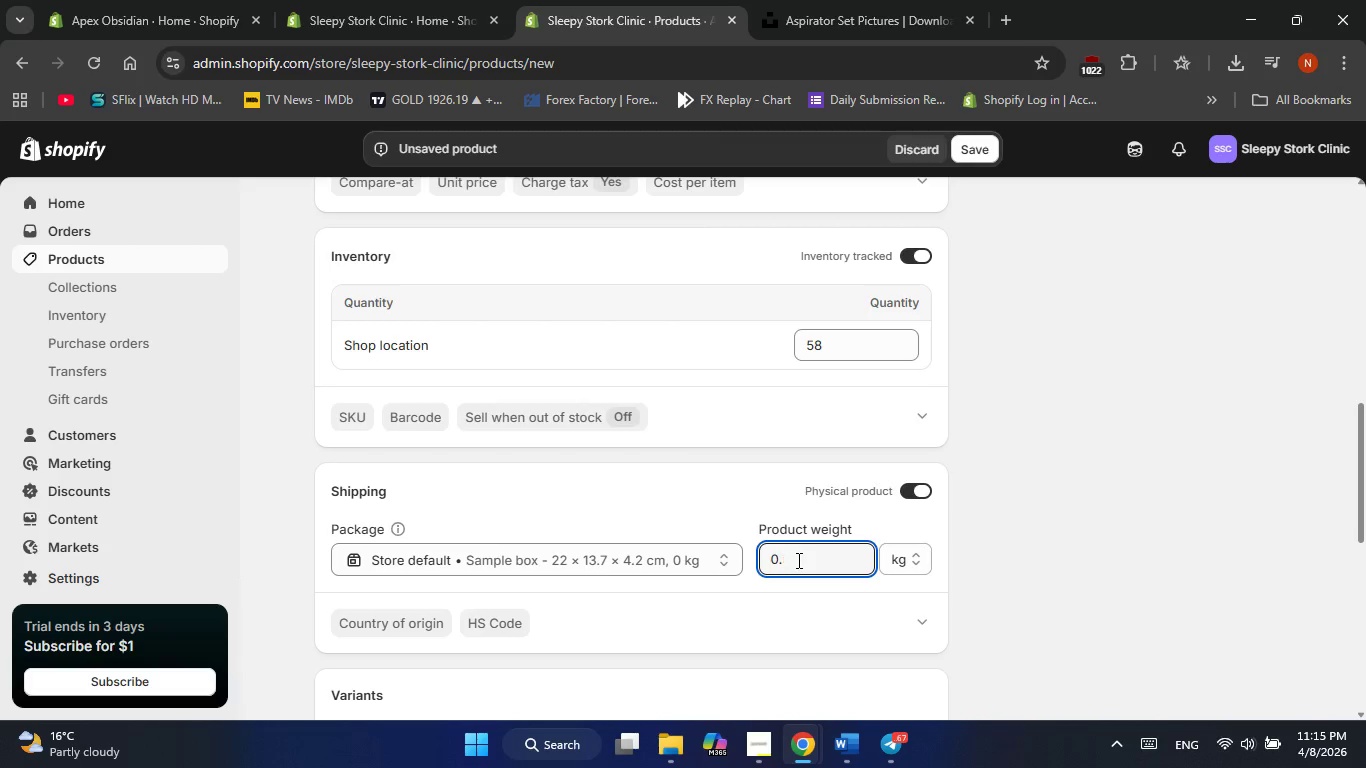 
key(Backspace)
 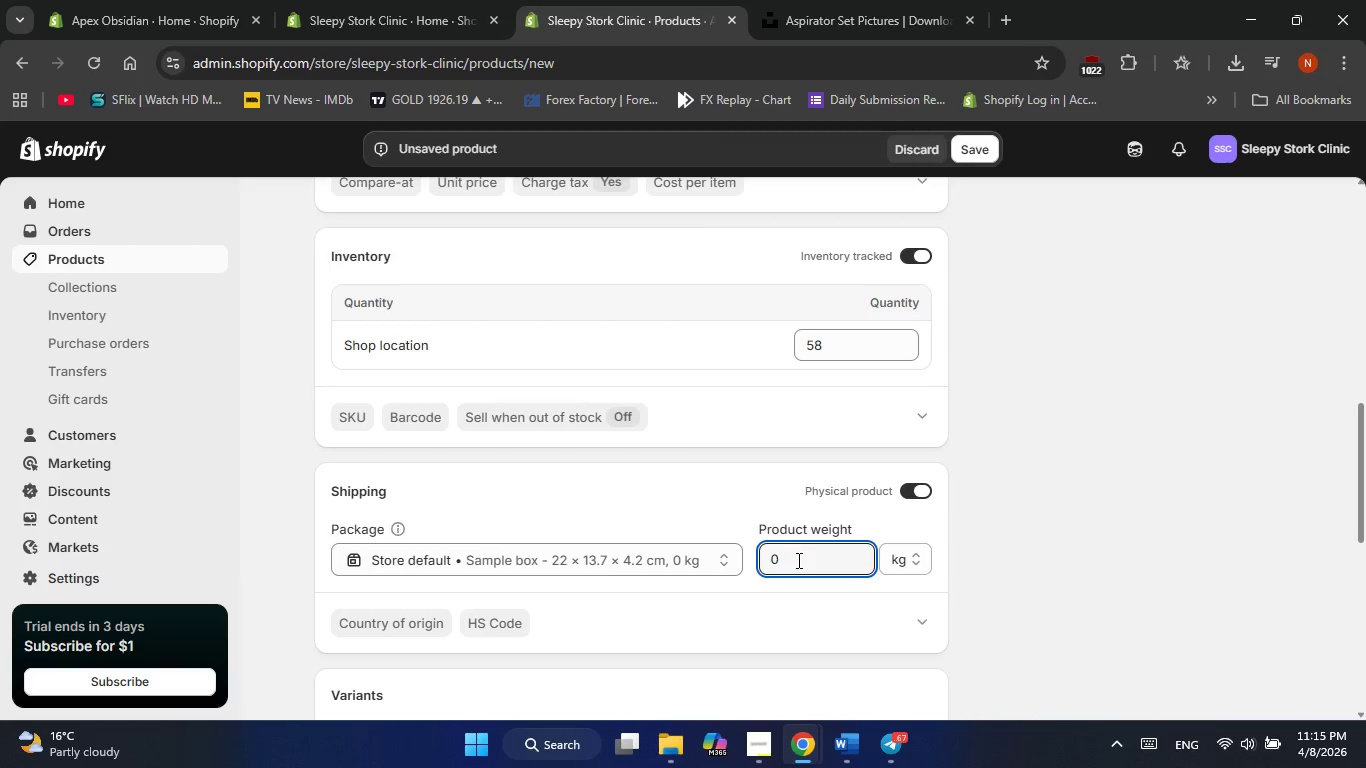 
key(Backspace)
 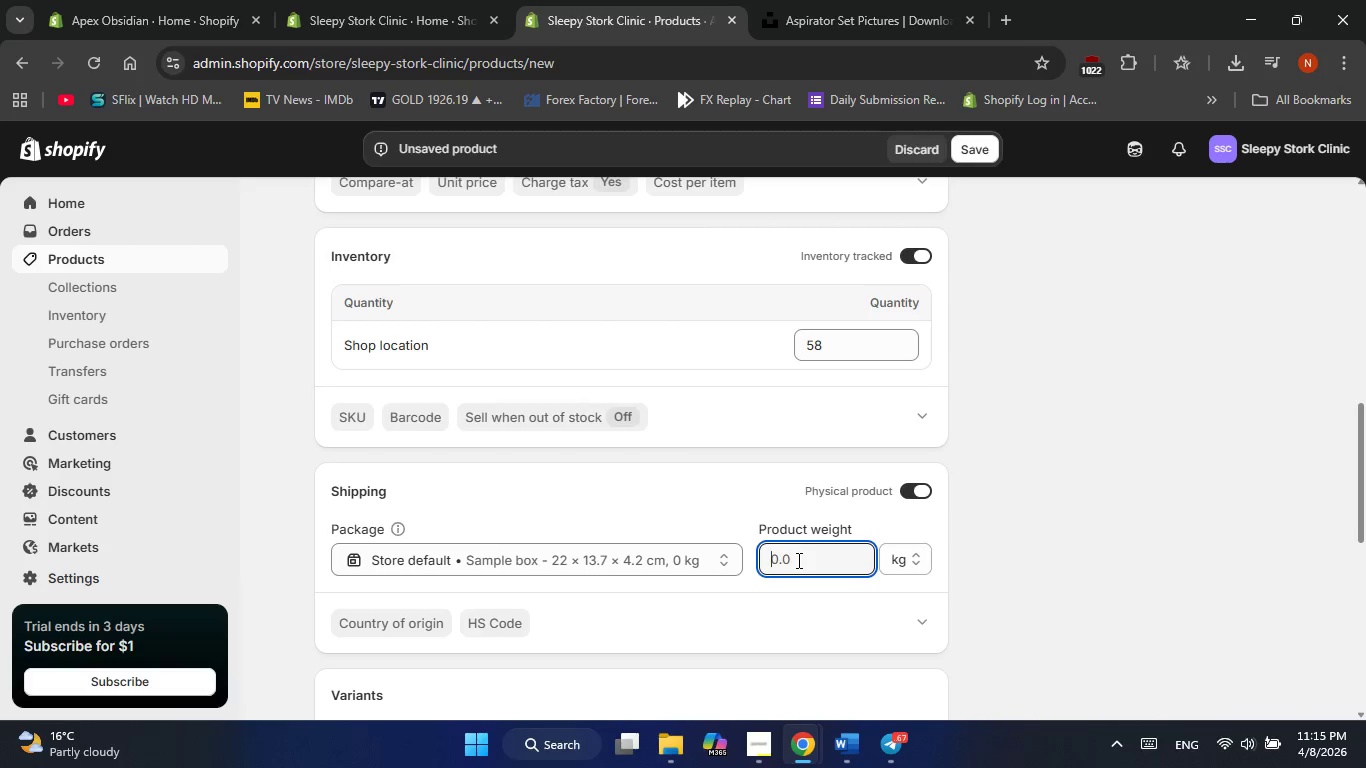 
key(Backspace)
 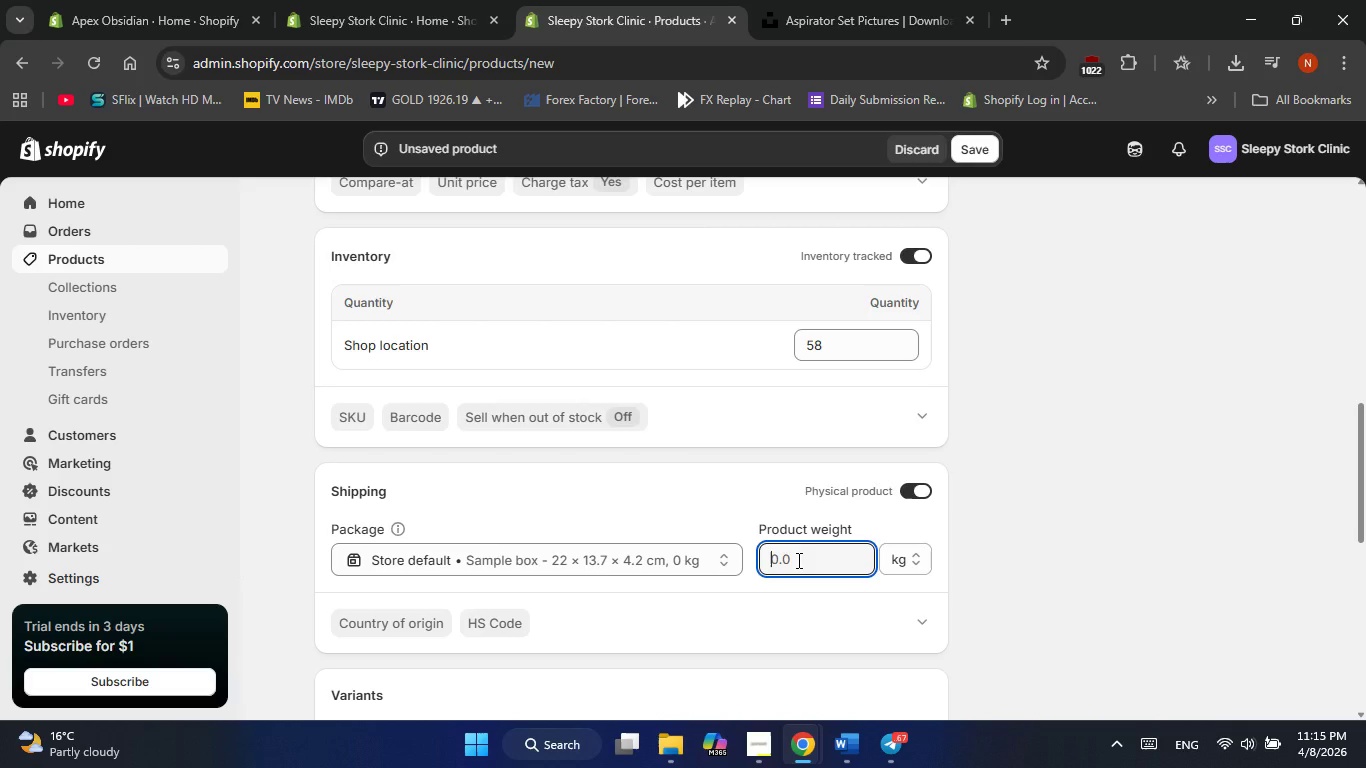 
key(Numpad2)
 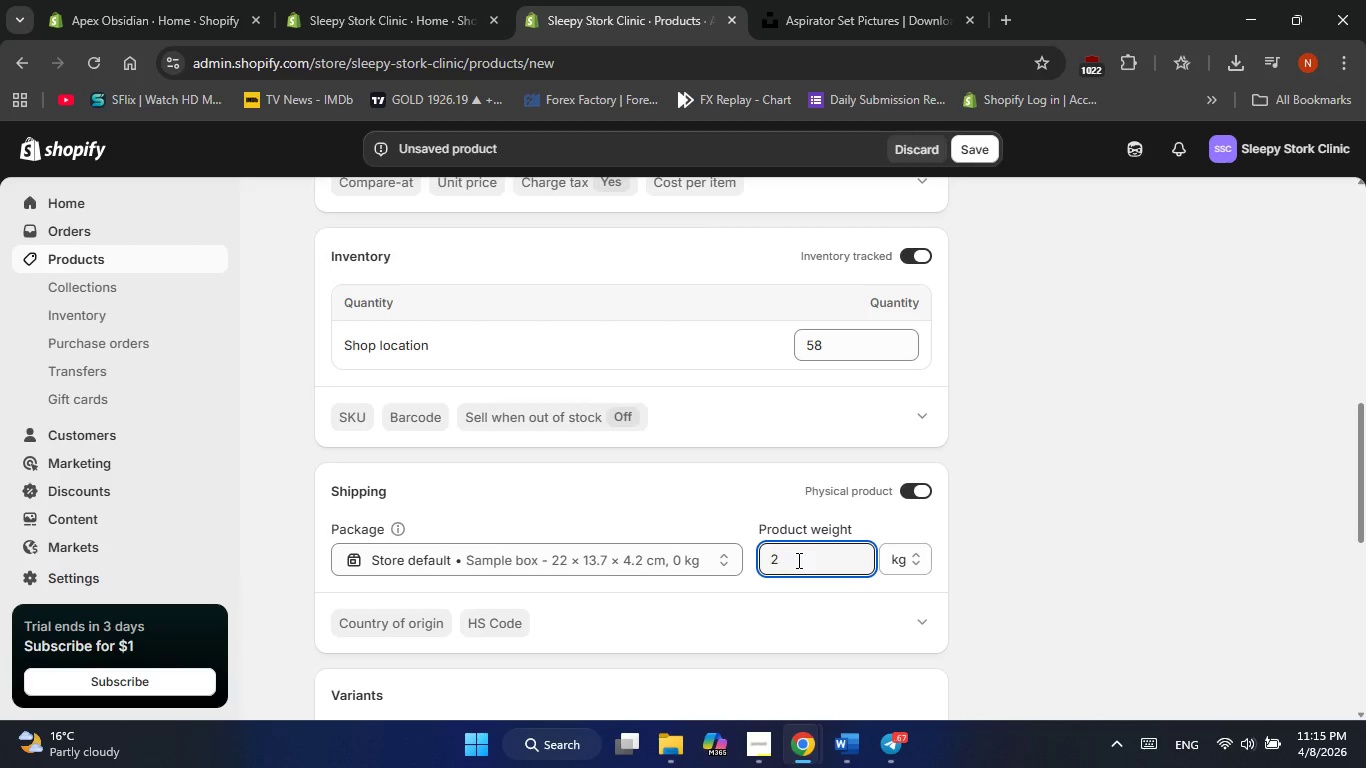 
key(NumpadEnter)
 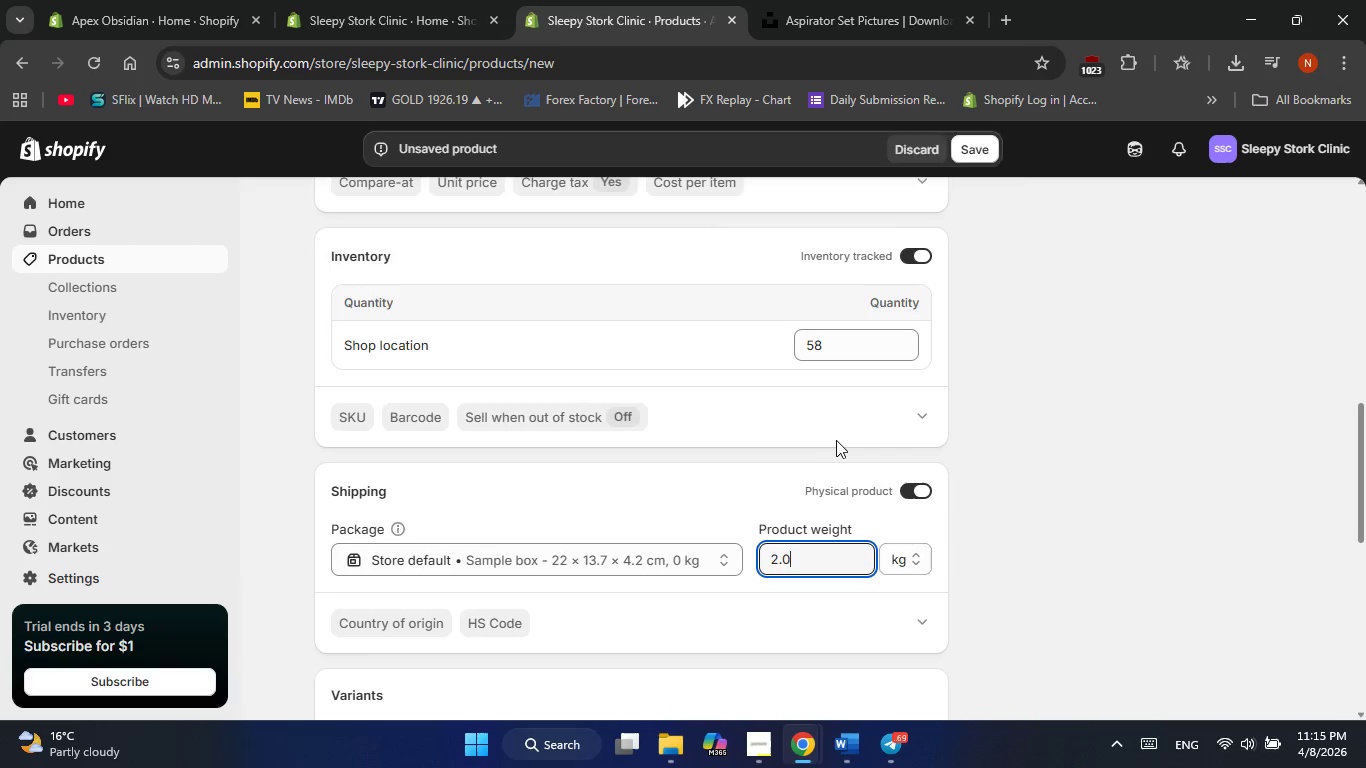 
scroll: coordinate [845, 444], scroll_direction: down, amount: 3.0
 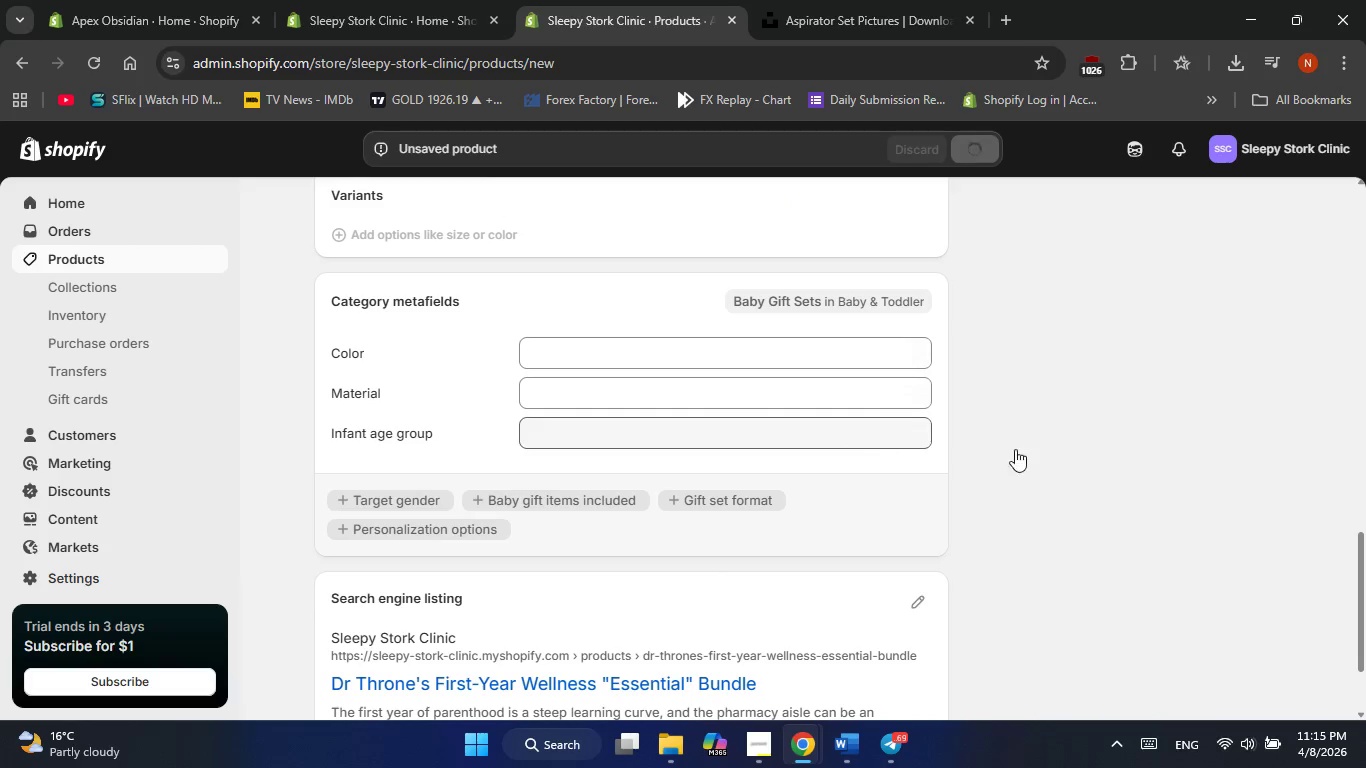 
left_click([1074, 442])
 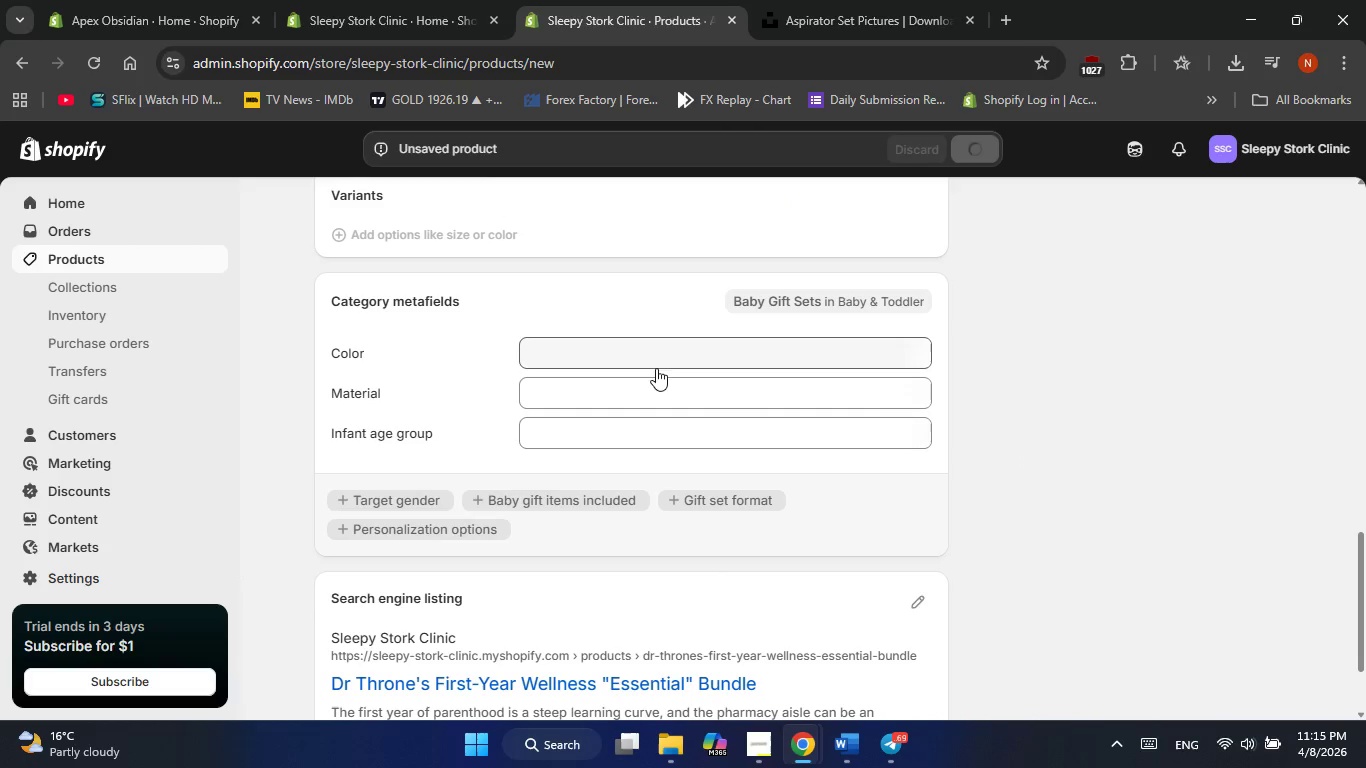 
left_click([633, 363])
 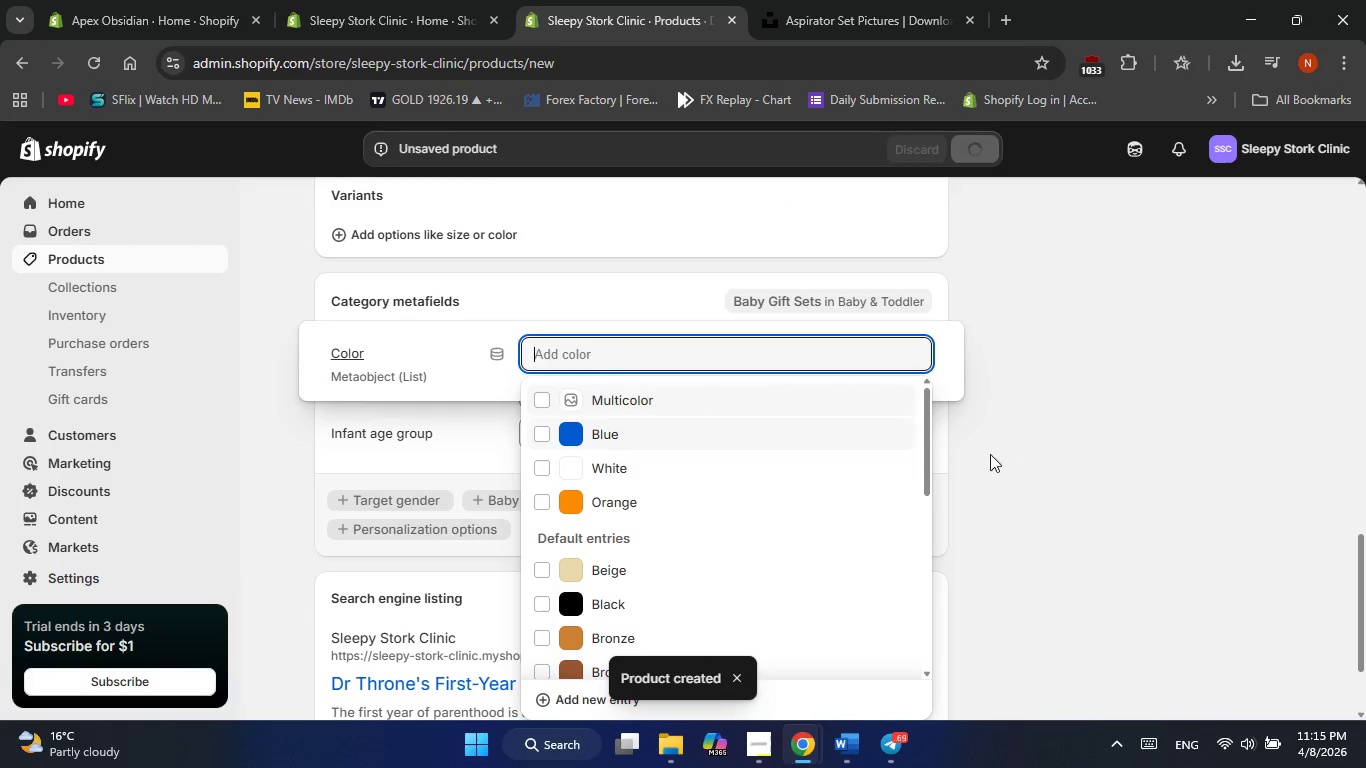 
left_click([639, 407])
 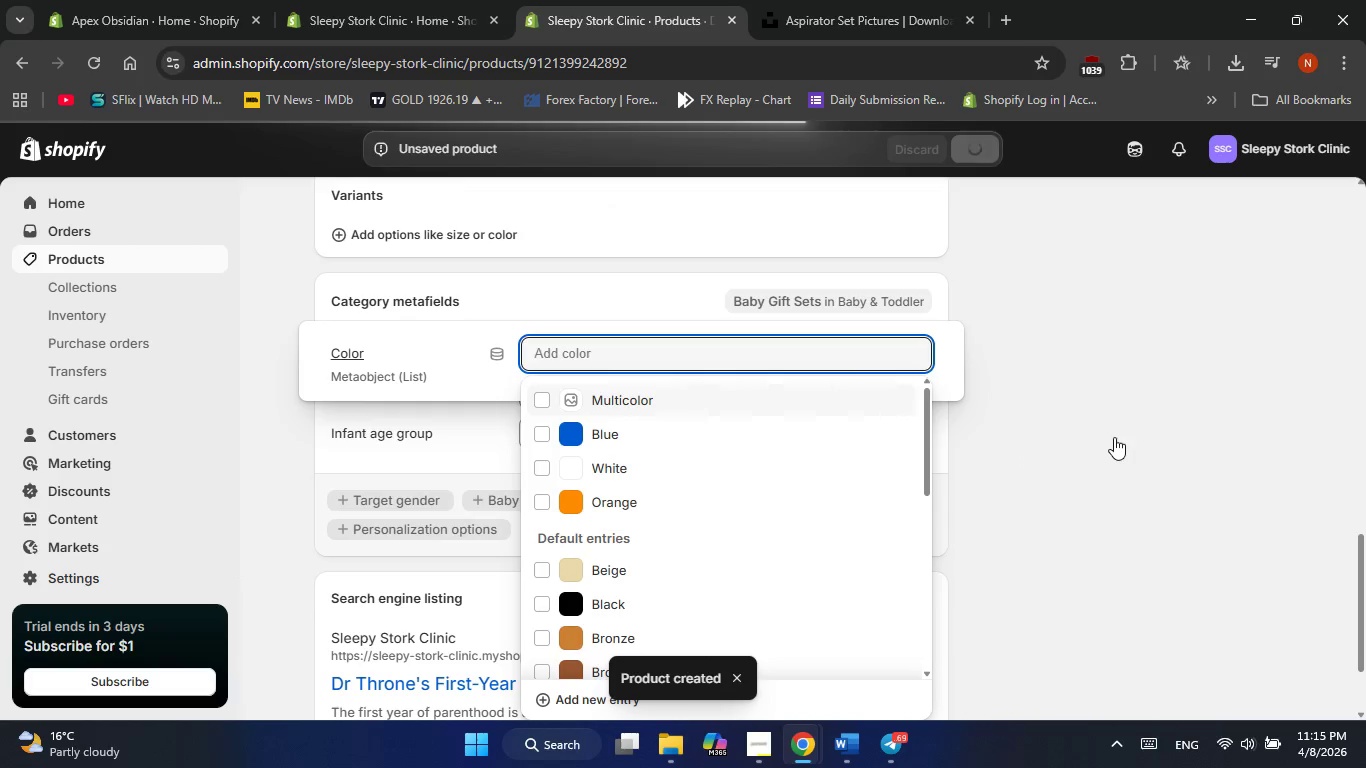 
left_click([1114, 437])
 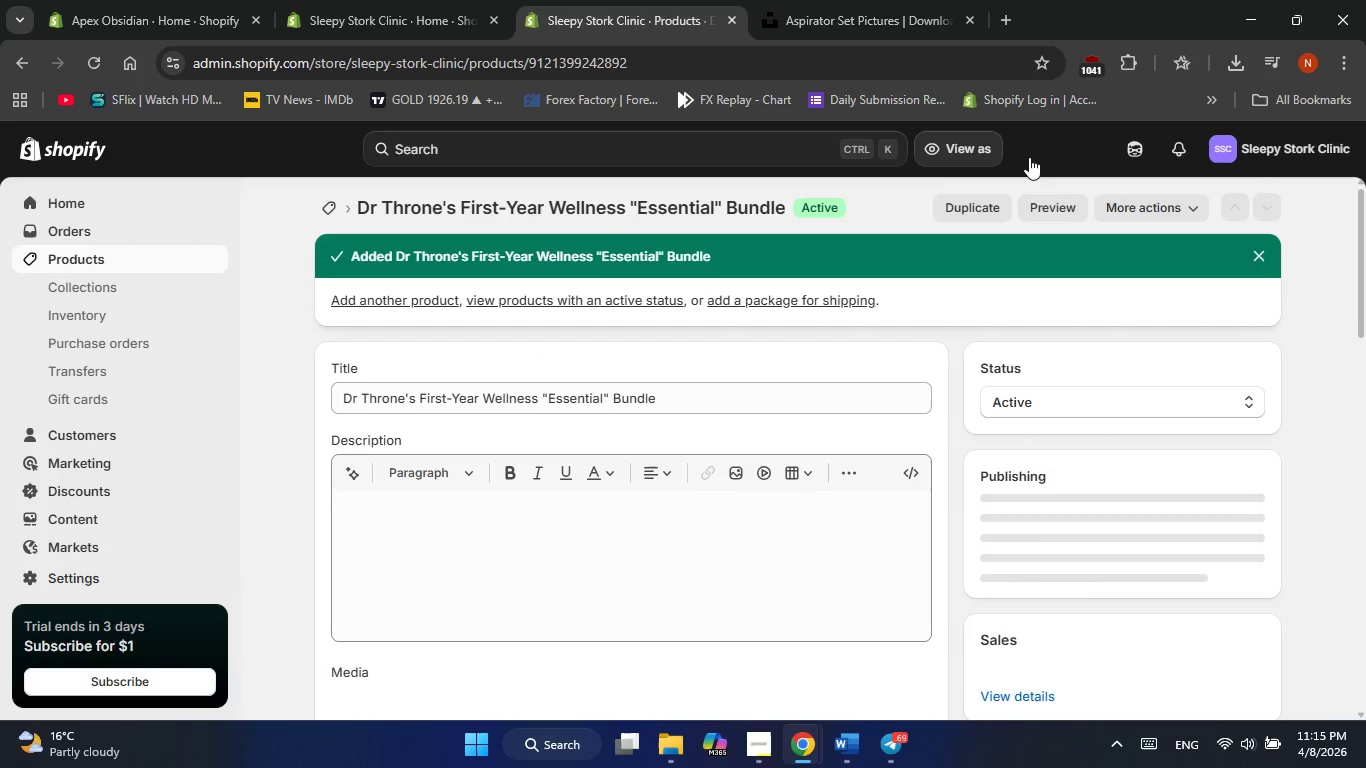 
scroll: coordinate [745, 395], scroll_direction: down, amount: 26.0
 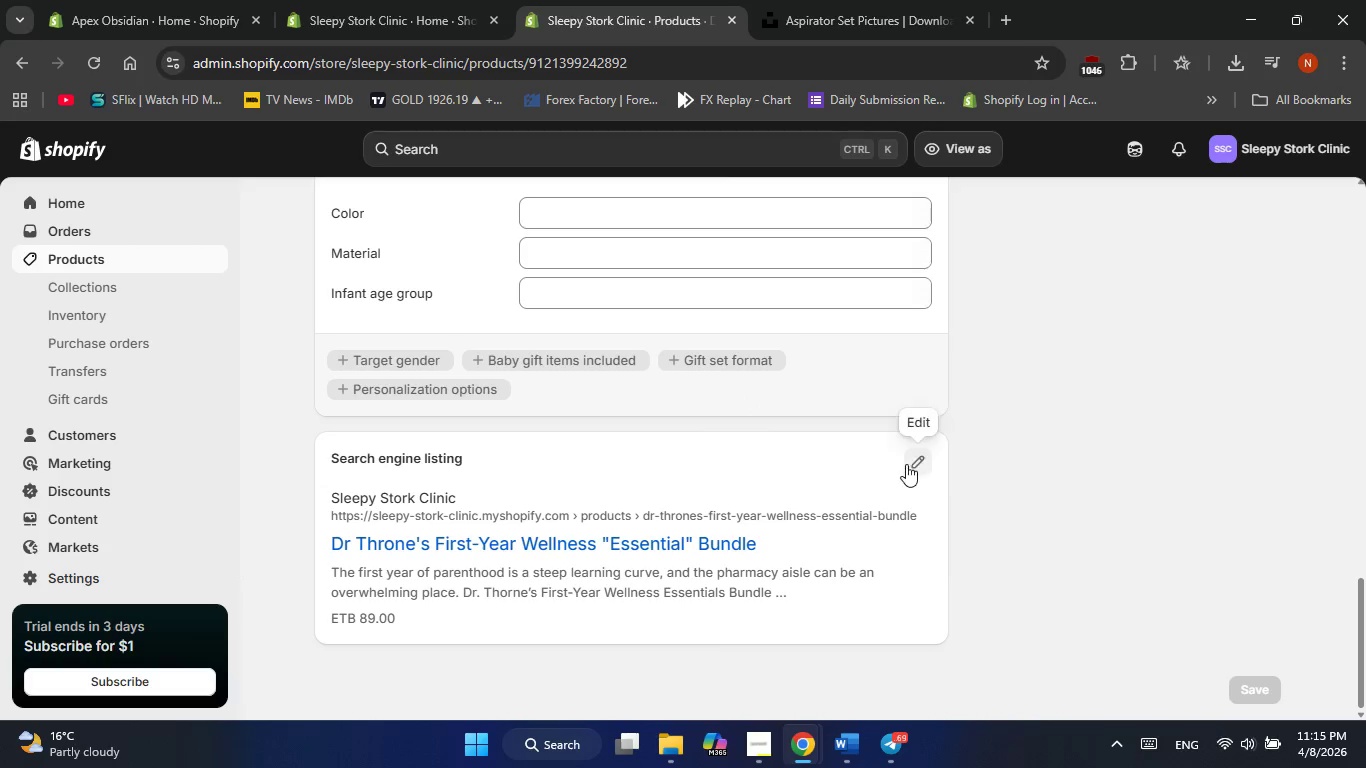 
left_click([905, 464])
 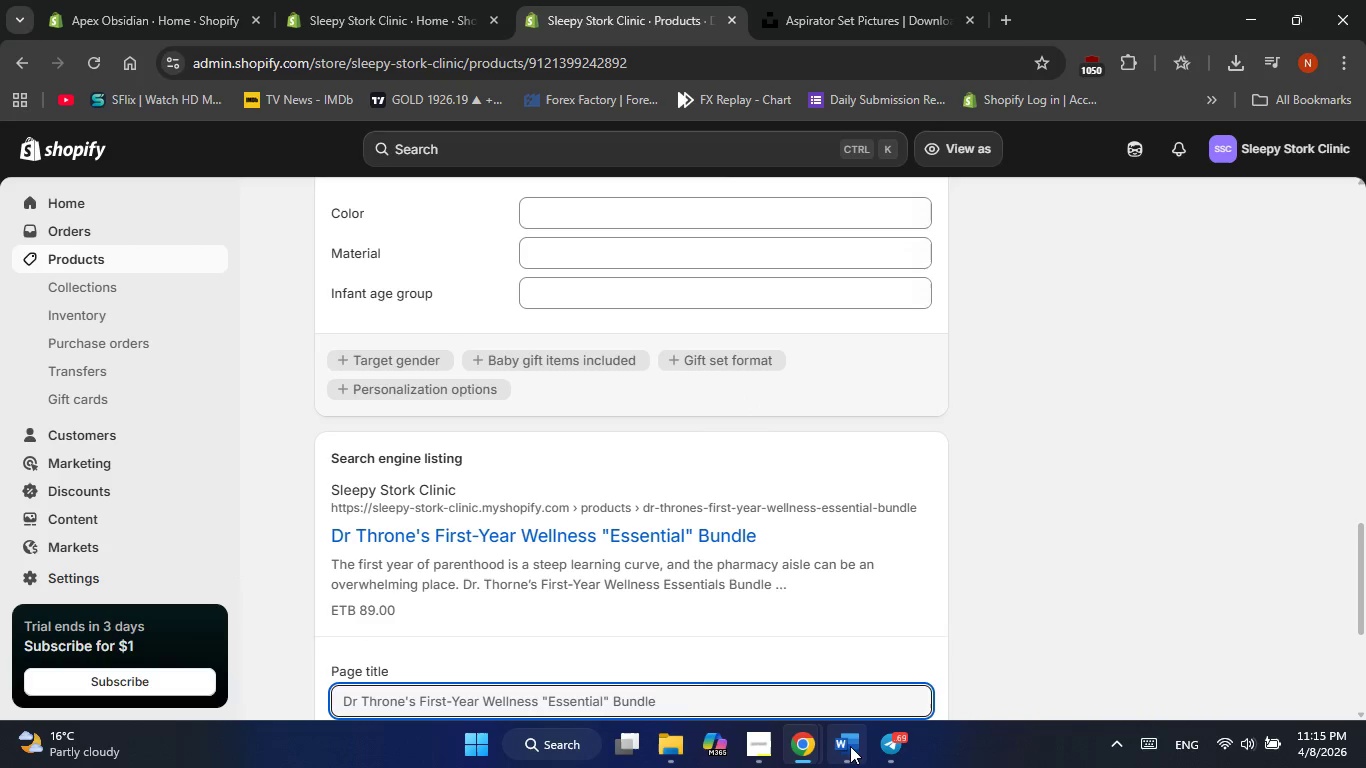 
left_click([850, 746])
 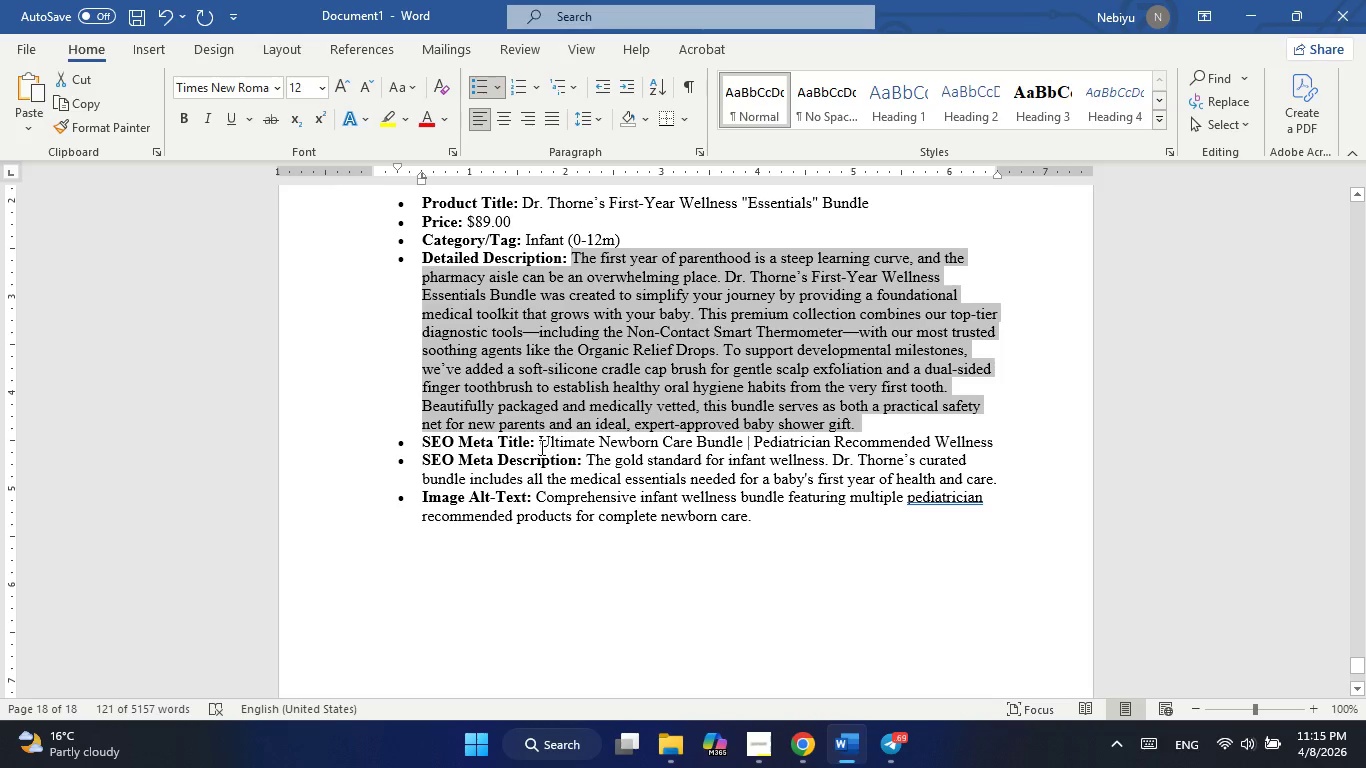 
left_click([540, 447])
 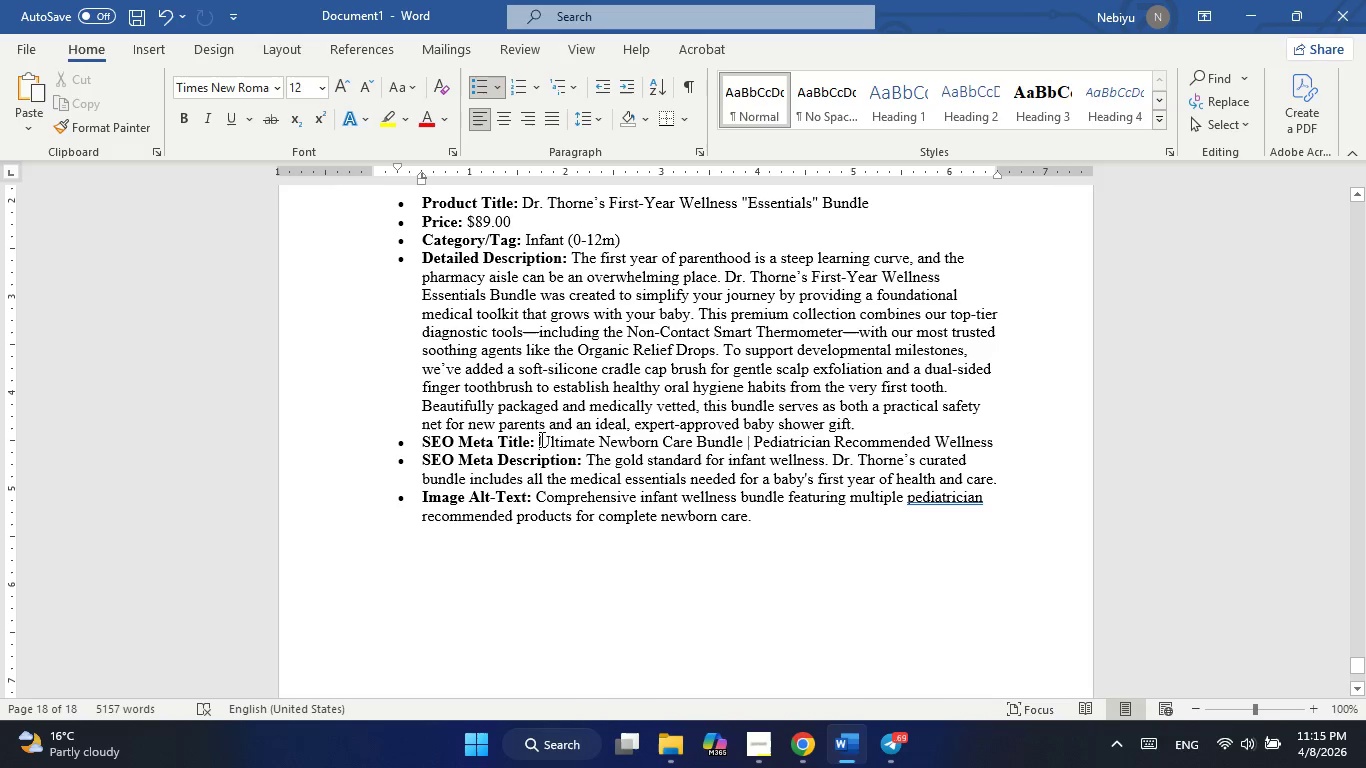 
left_click_drag(start_coordinate=[540, 439], to_coordinate=[991, 439])
 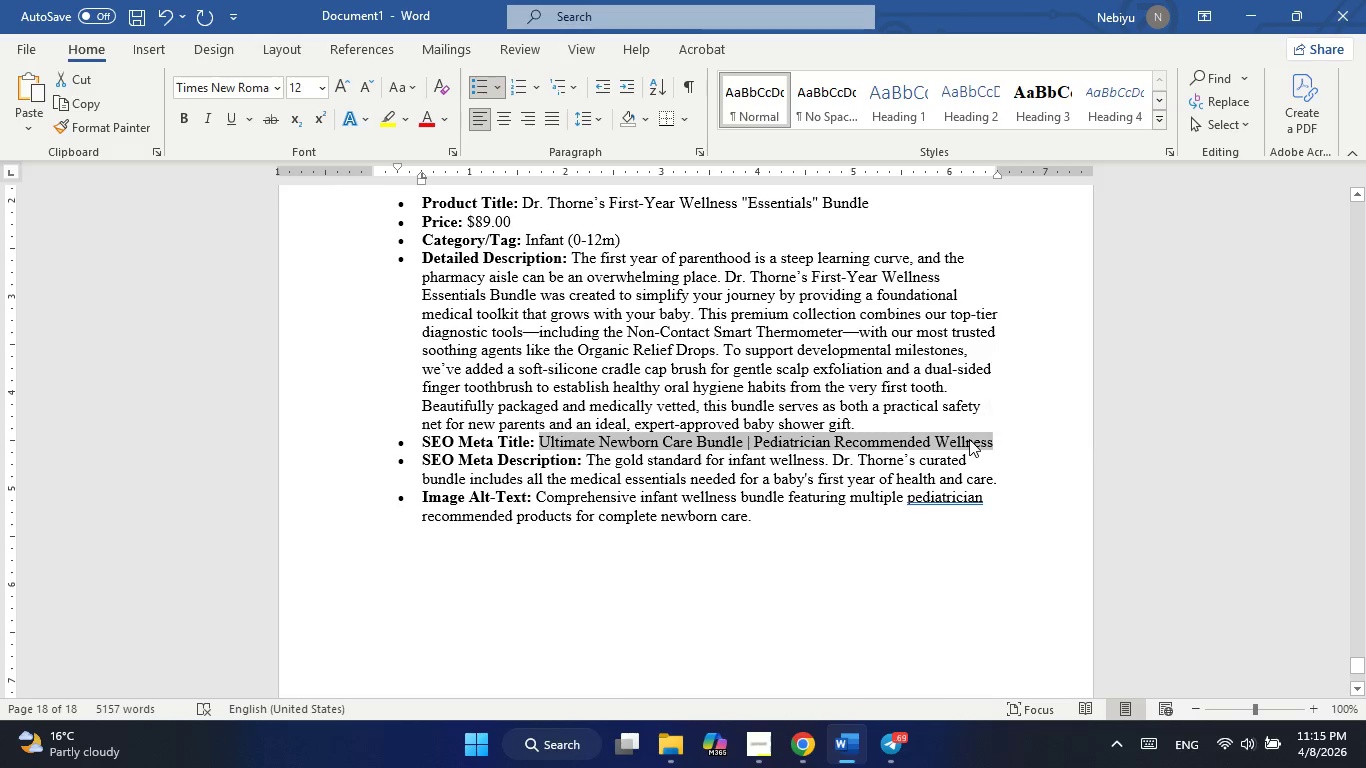 
right_click([969, 439])
 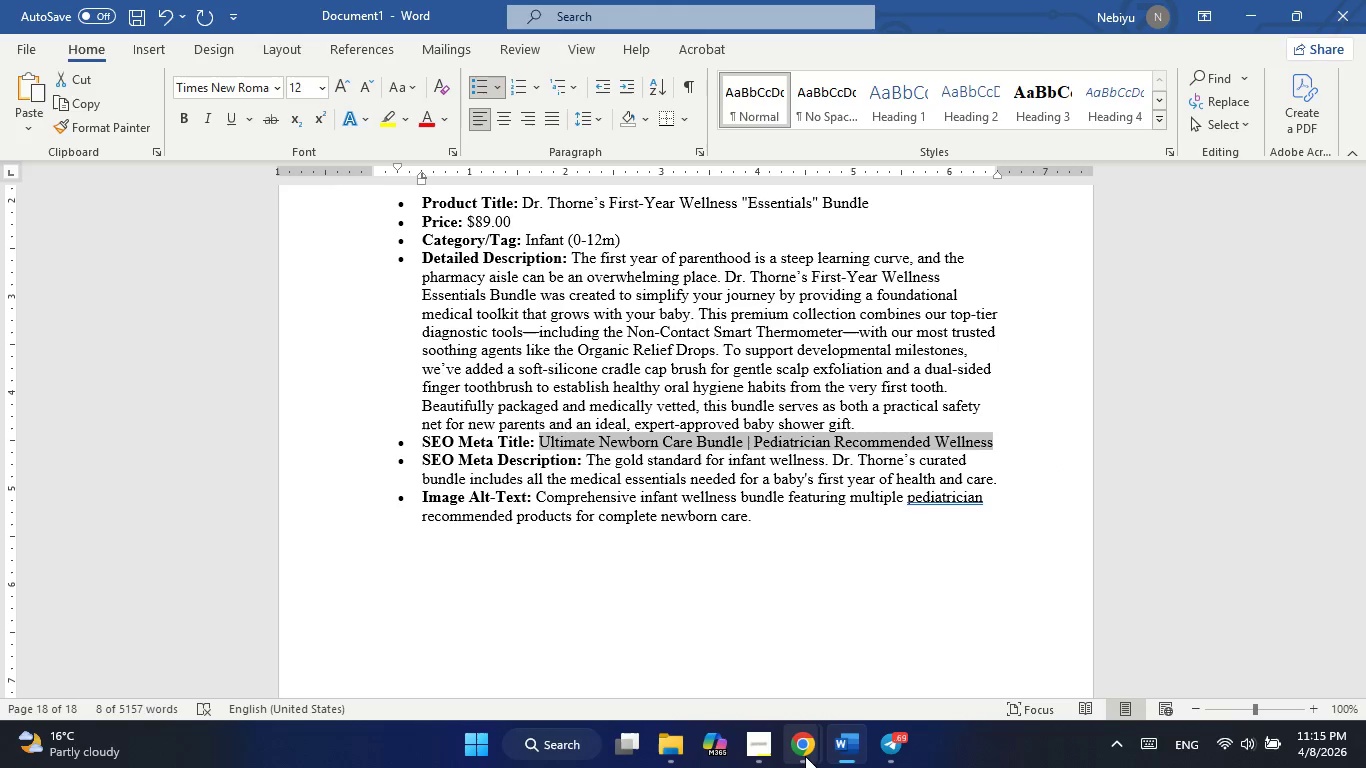 
left_click([834, 634])
 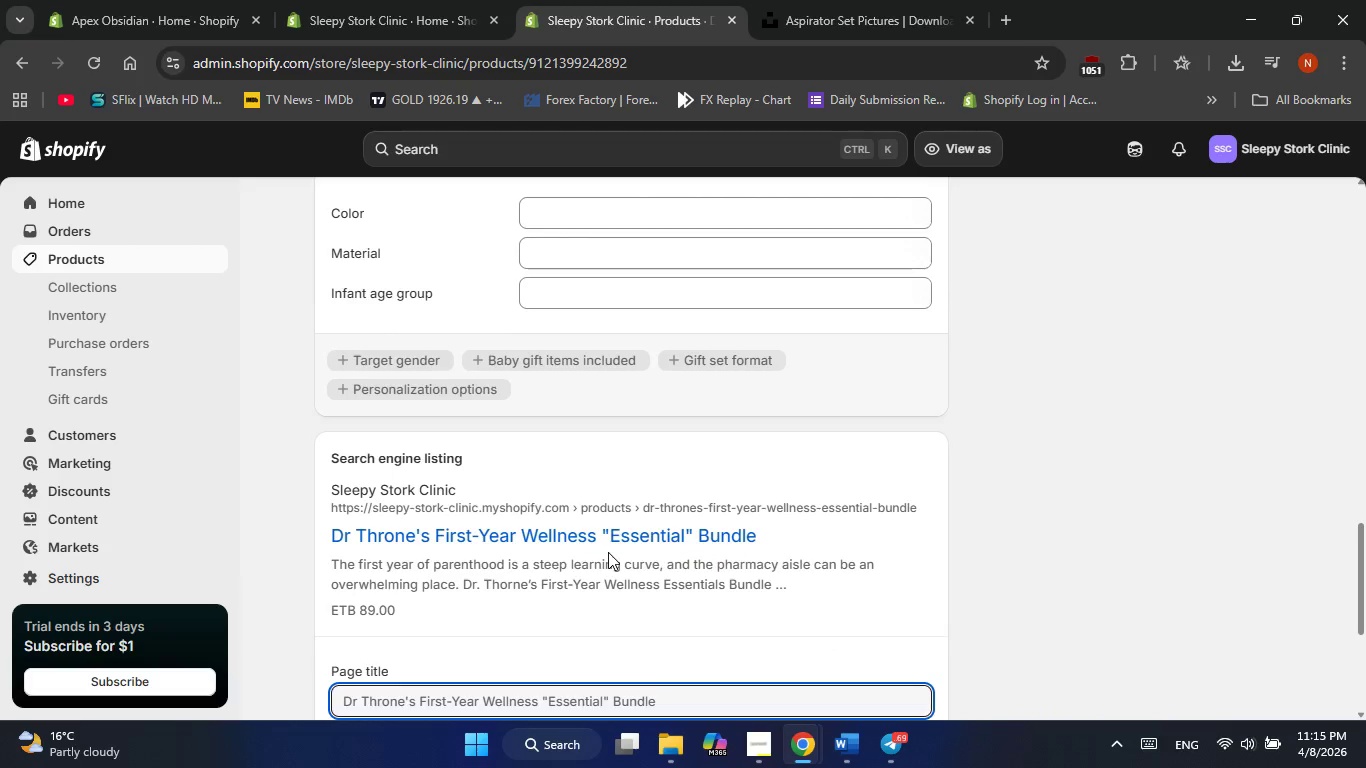 
scroll: coordinate [608, 552], scroll_direction: down, amount: 2.0
 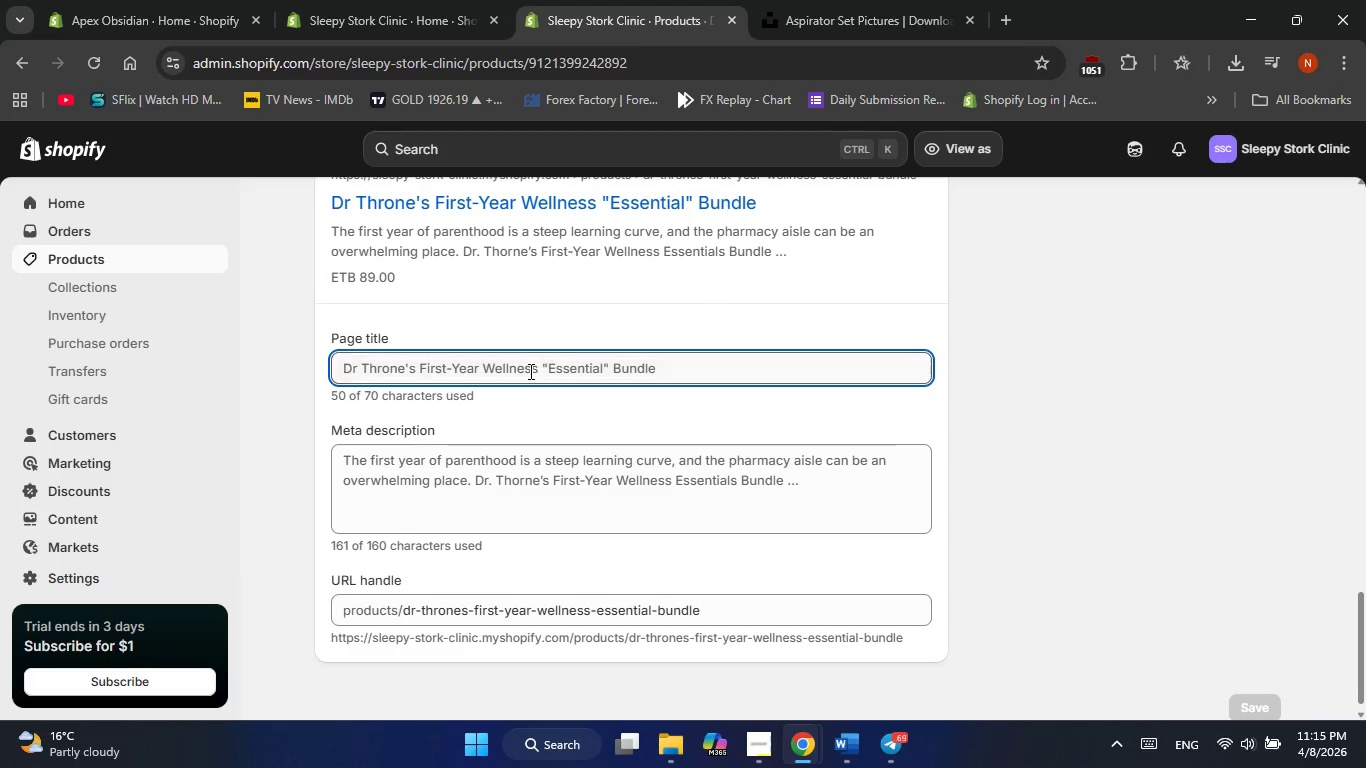 
left_click([529, 370])
 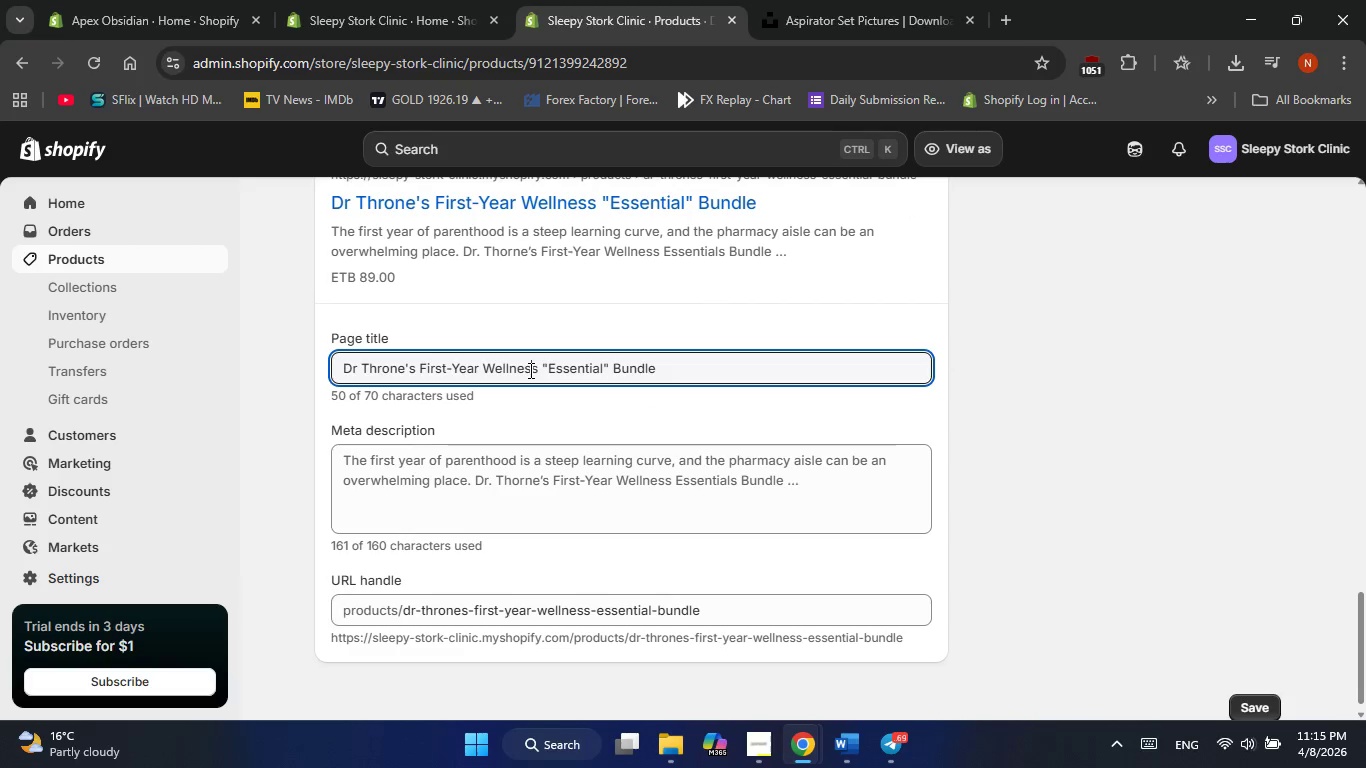 
right_click([529, 370])
 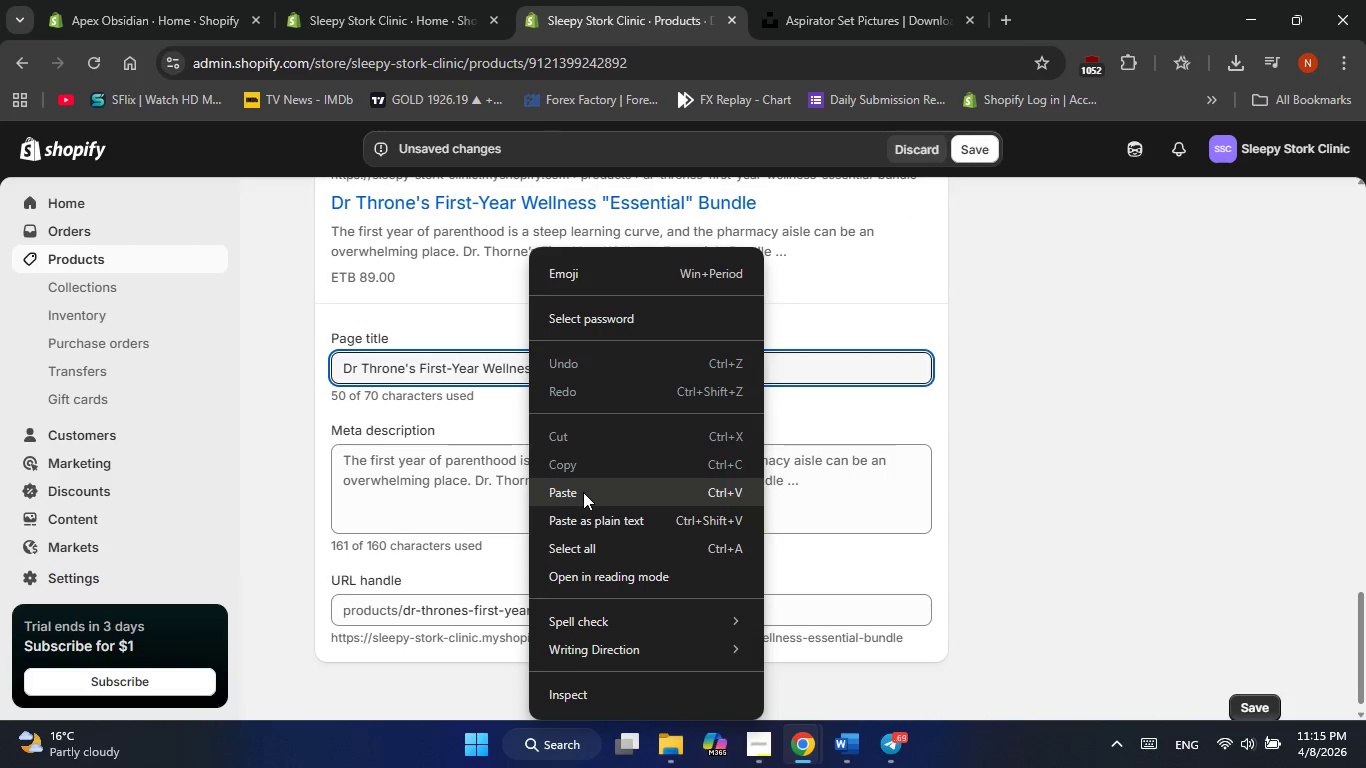 
left_click([583, 492])
 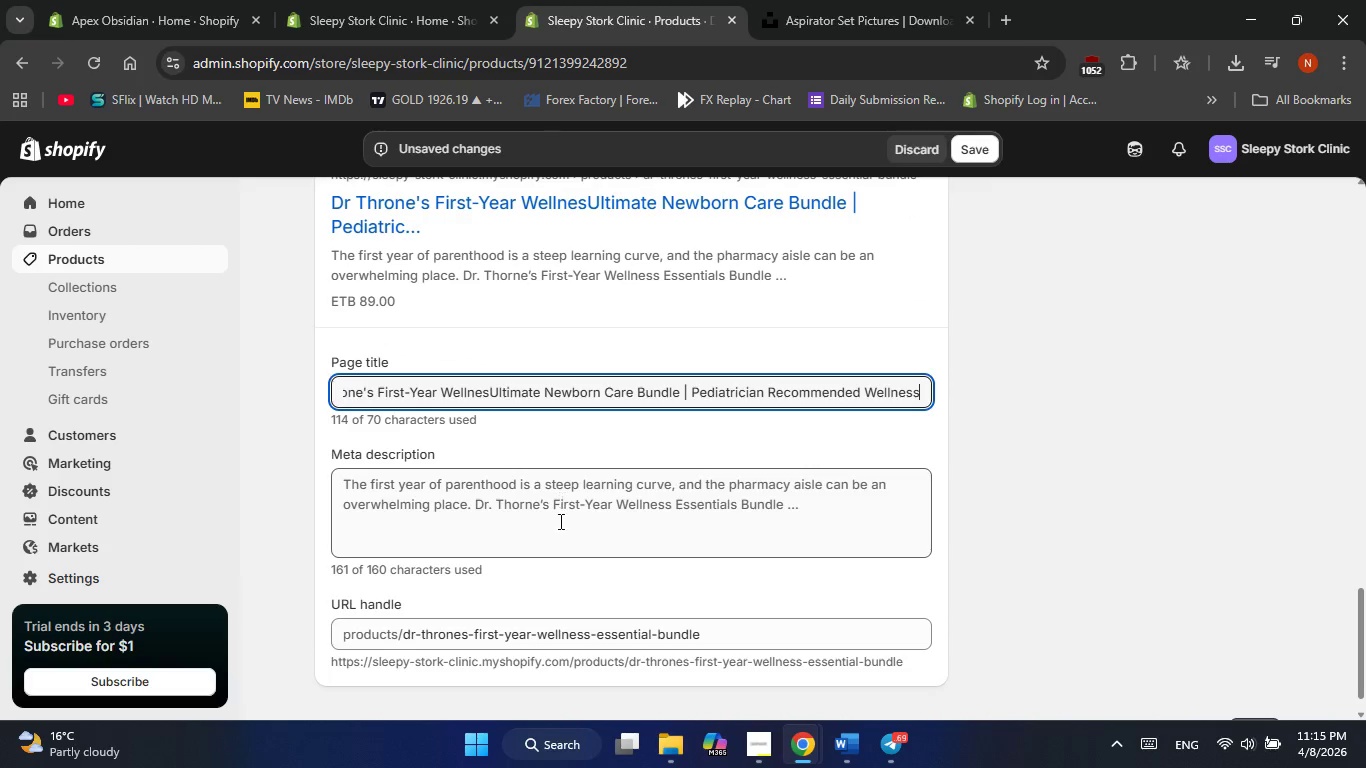 
left_click([559, 522])
 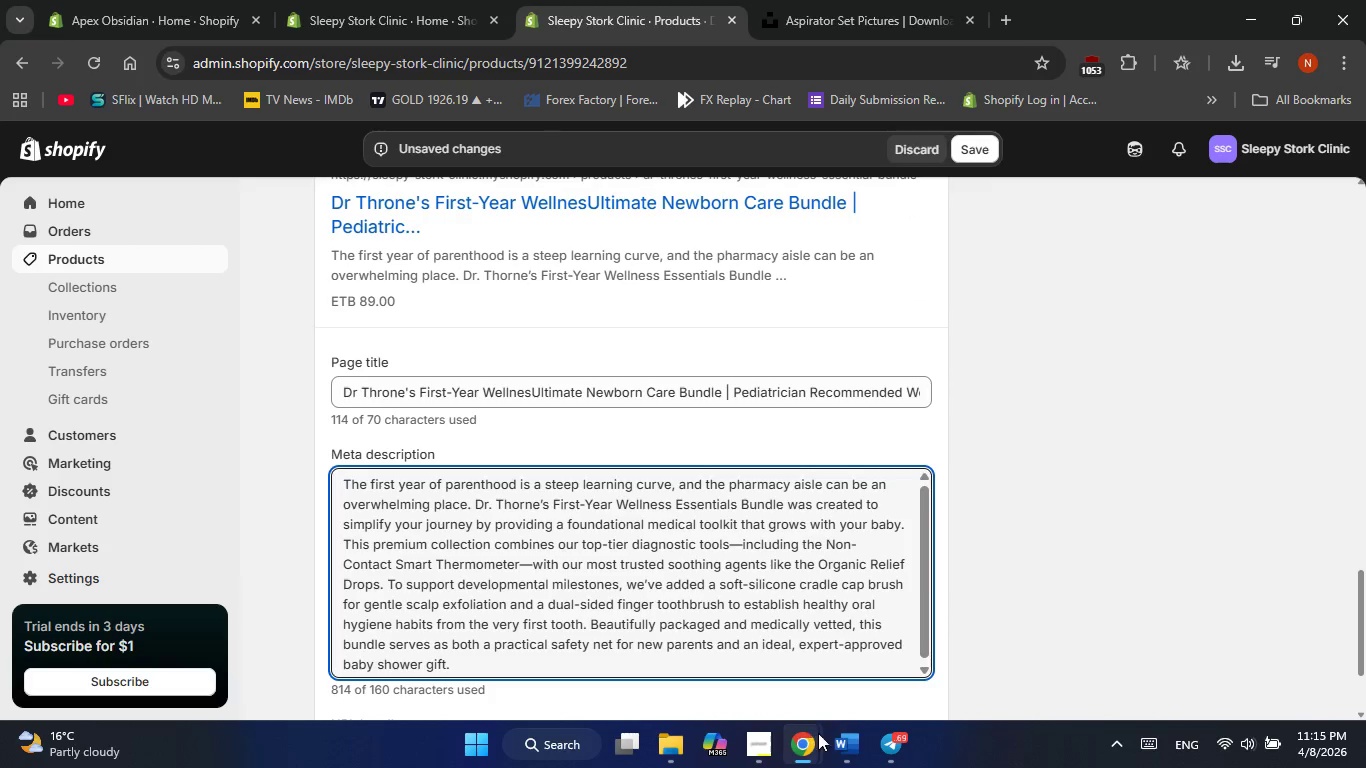 
left_click([840, 743])
 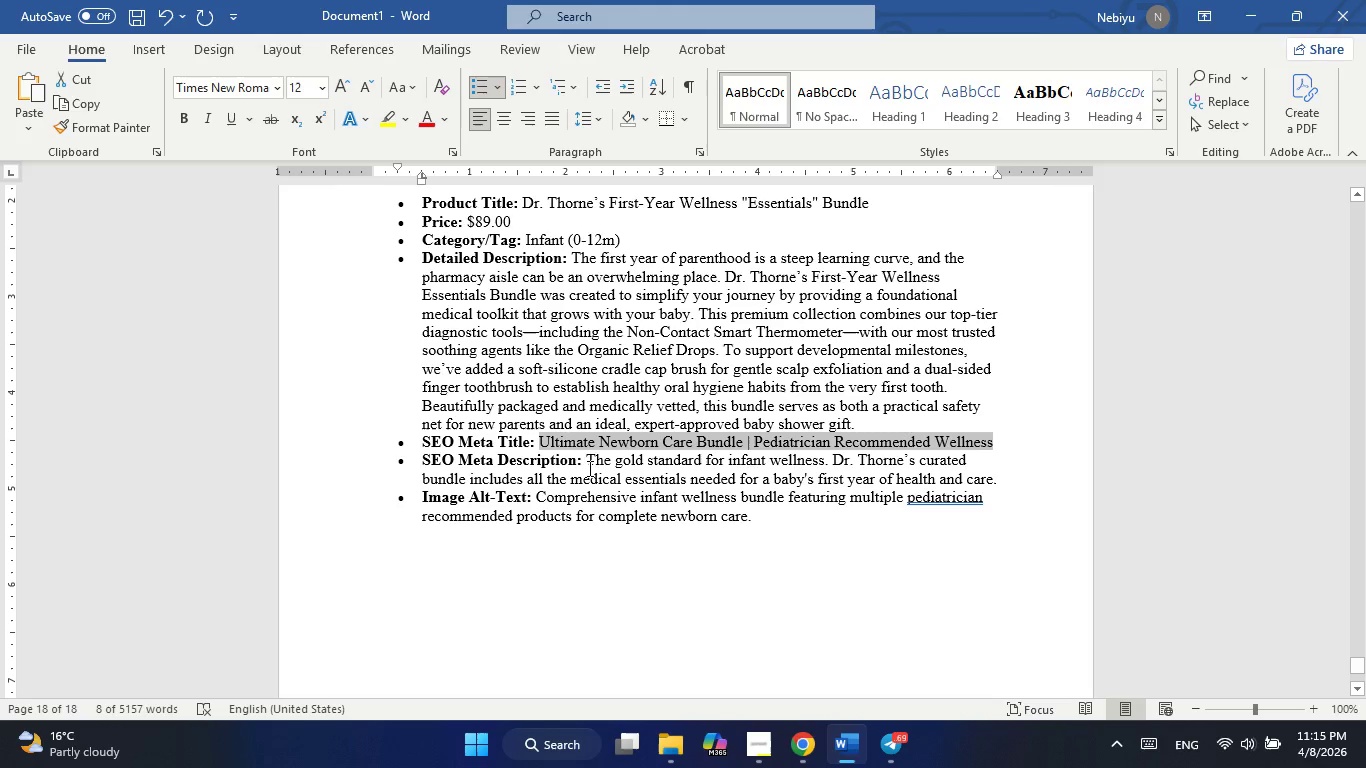 
left_click_drag(start_coordinate=[588, 457], to_coordinate=[1009, 482])
 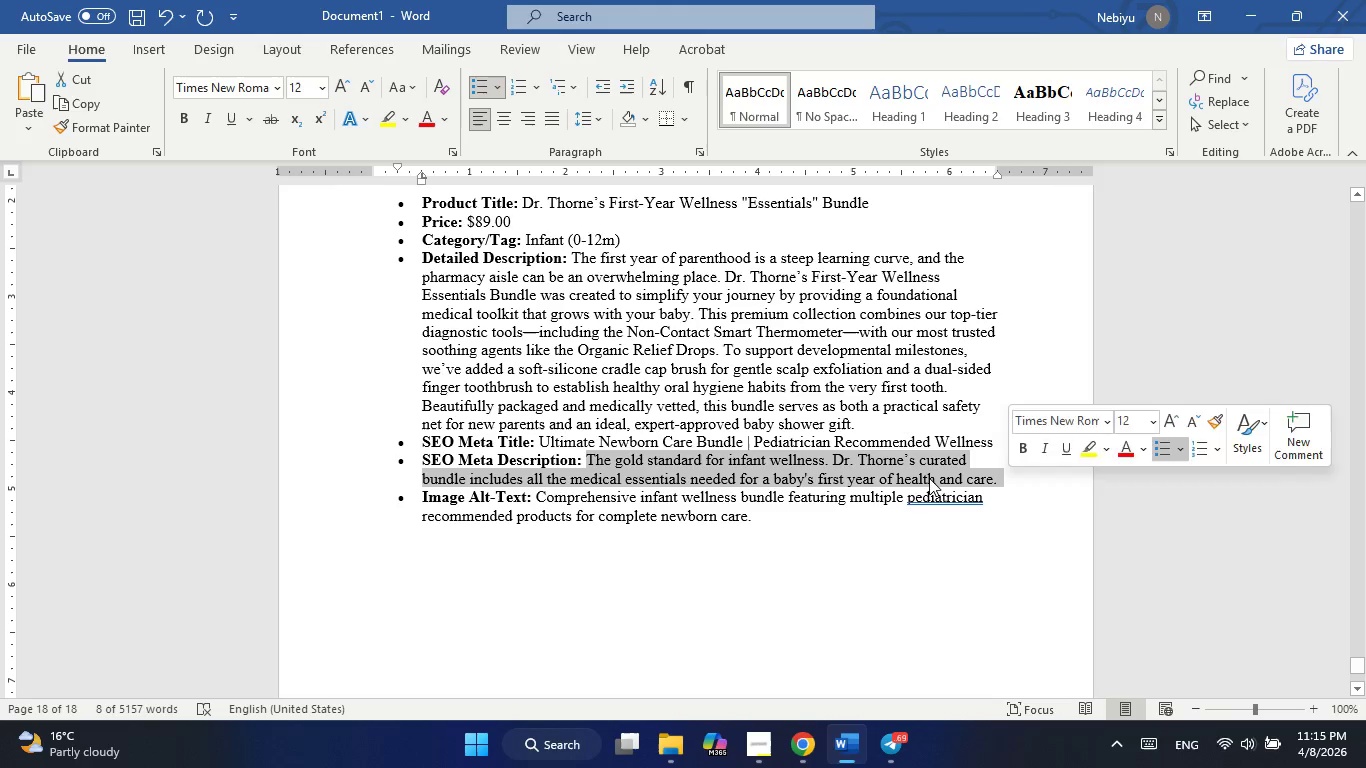 
right_click([929, 478])
 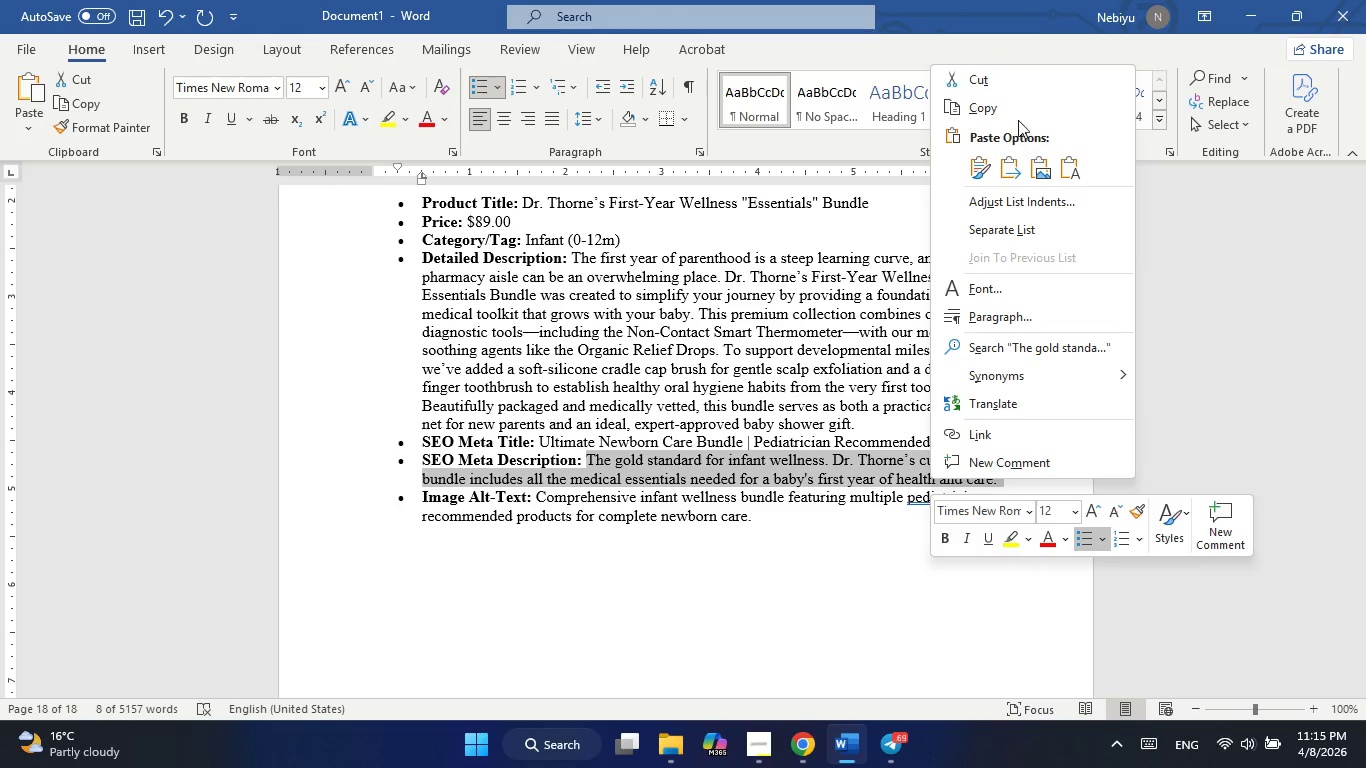 
left_click([1018, 116])
 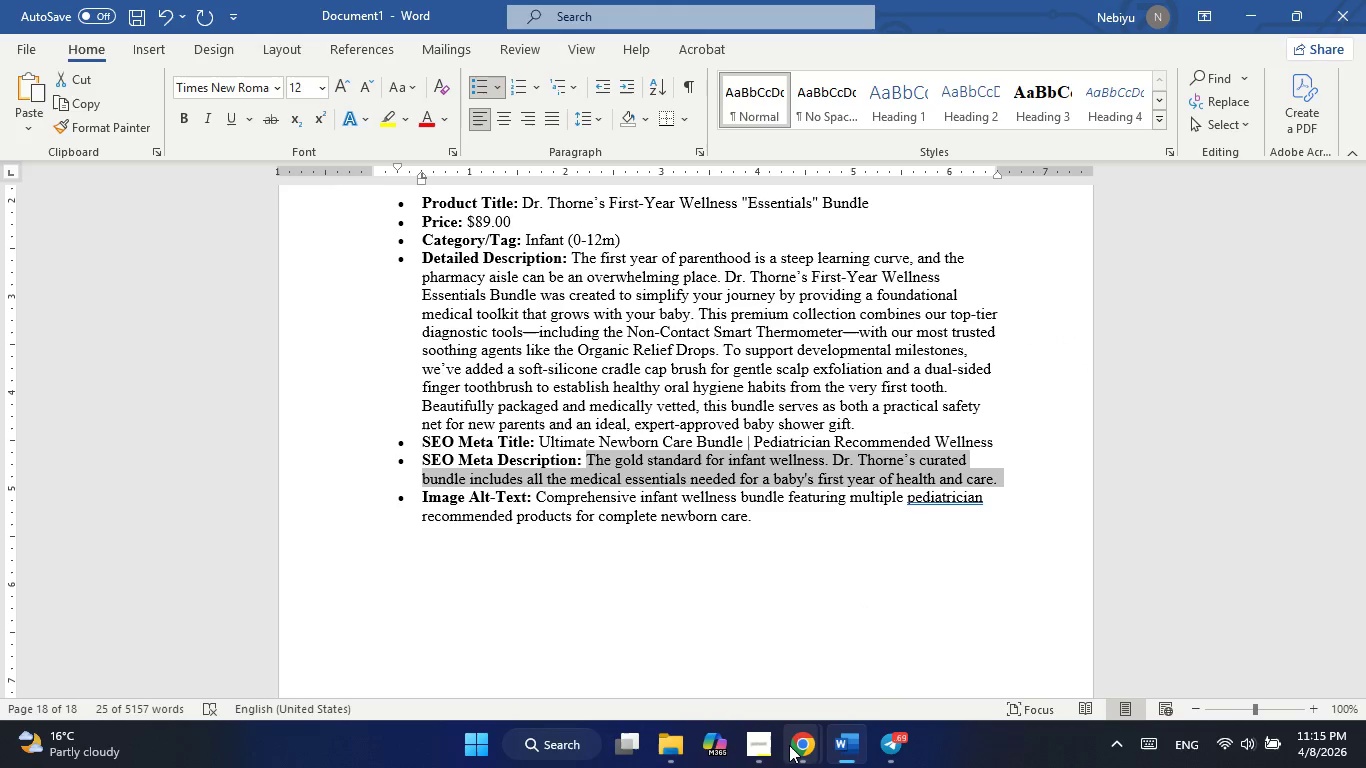 
left_click([877, 665])
 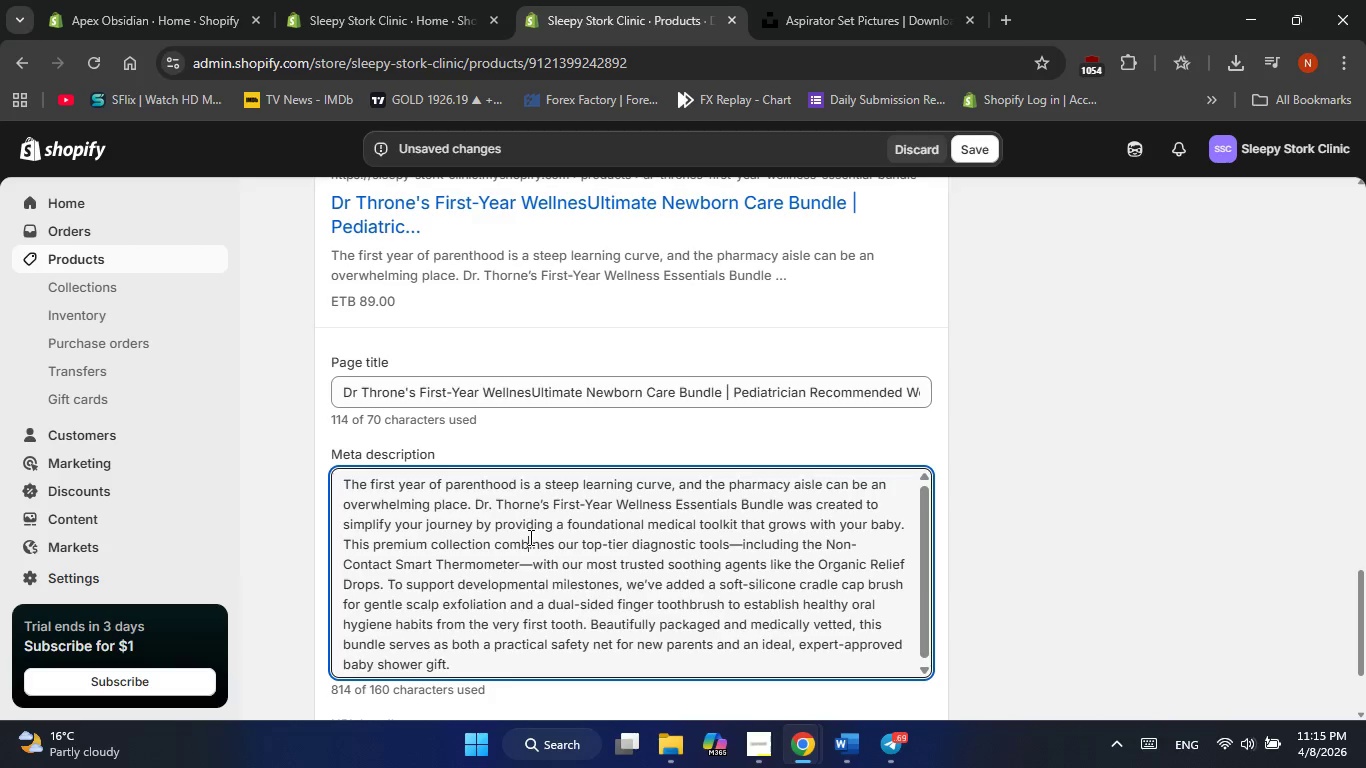 
double_click([529, 537])
 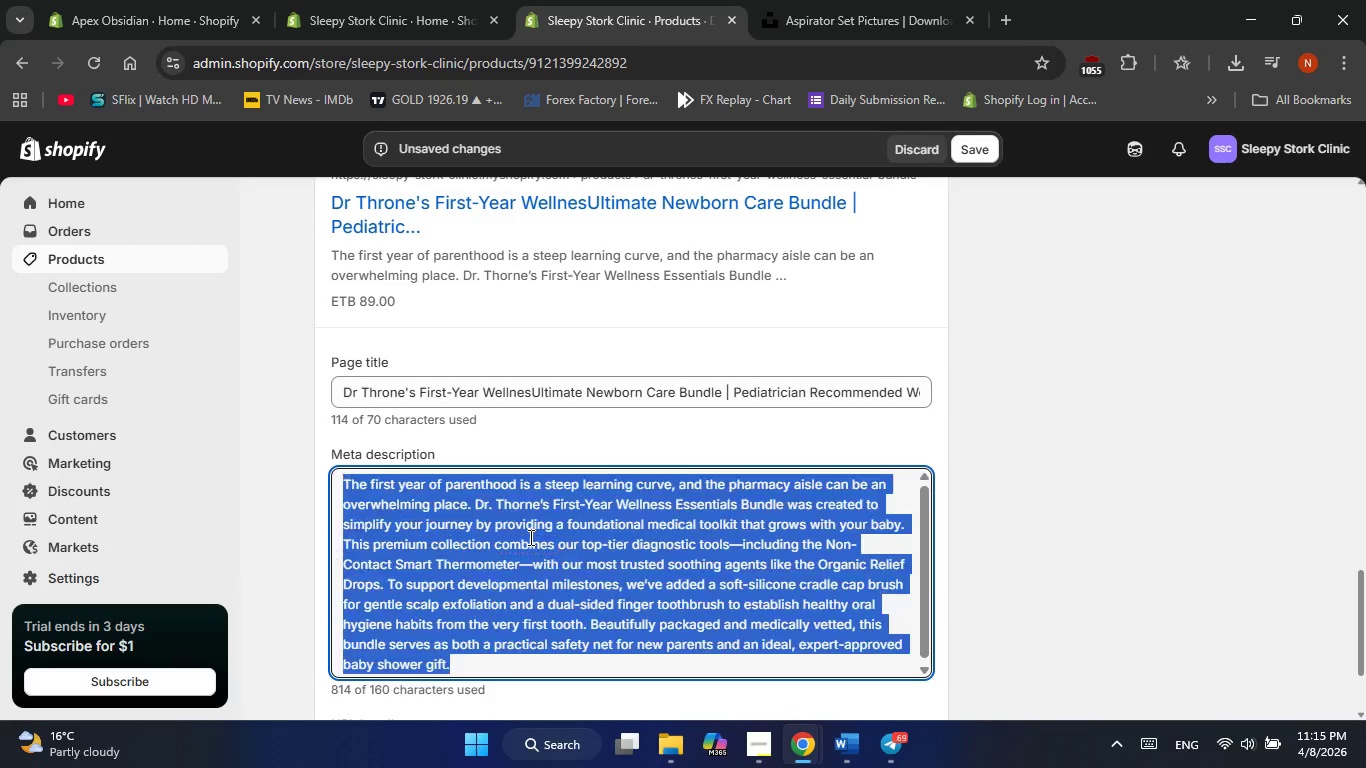 
triple_click([529, 537])
 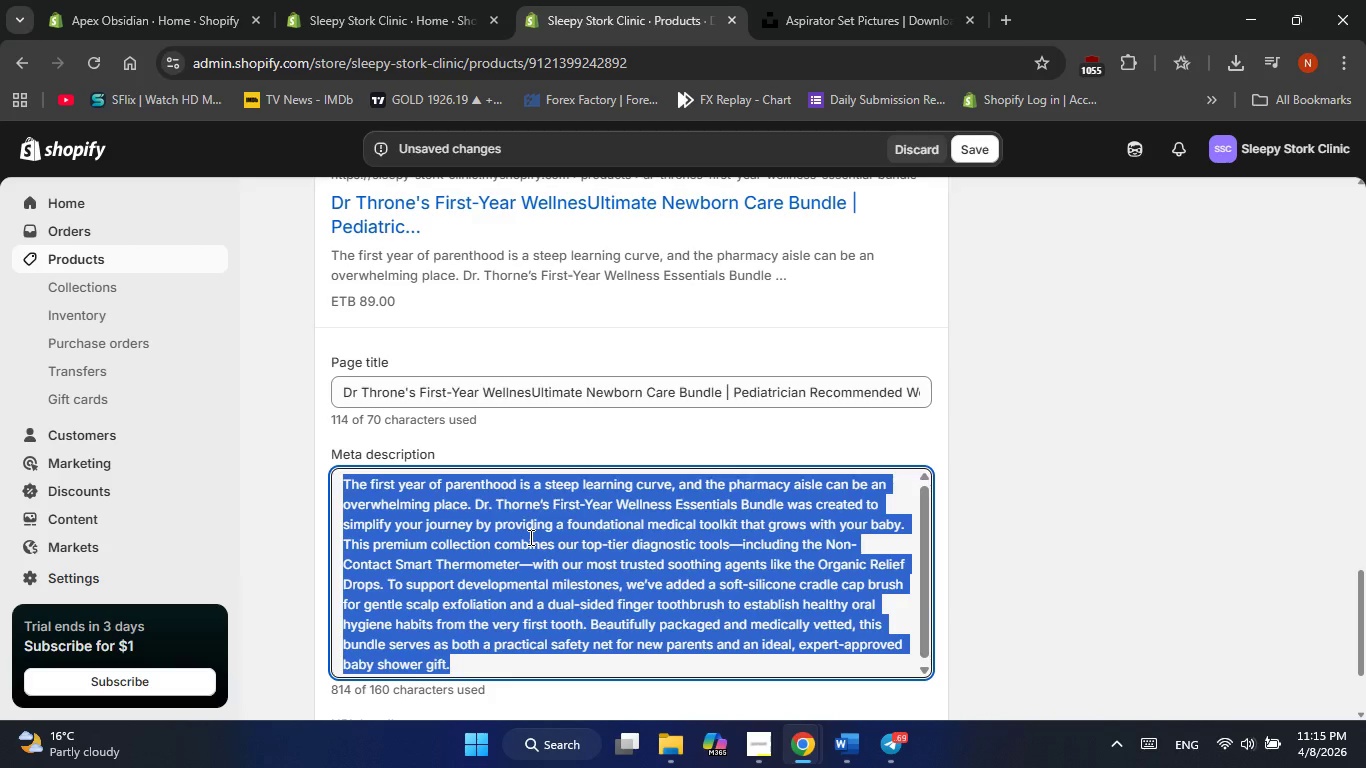 
triple_click([529, 537])
 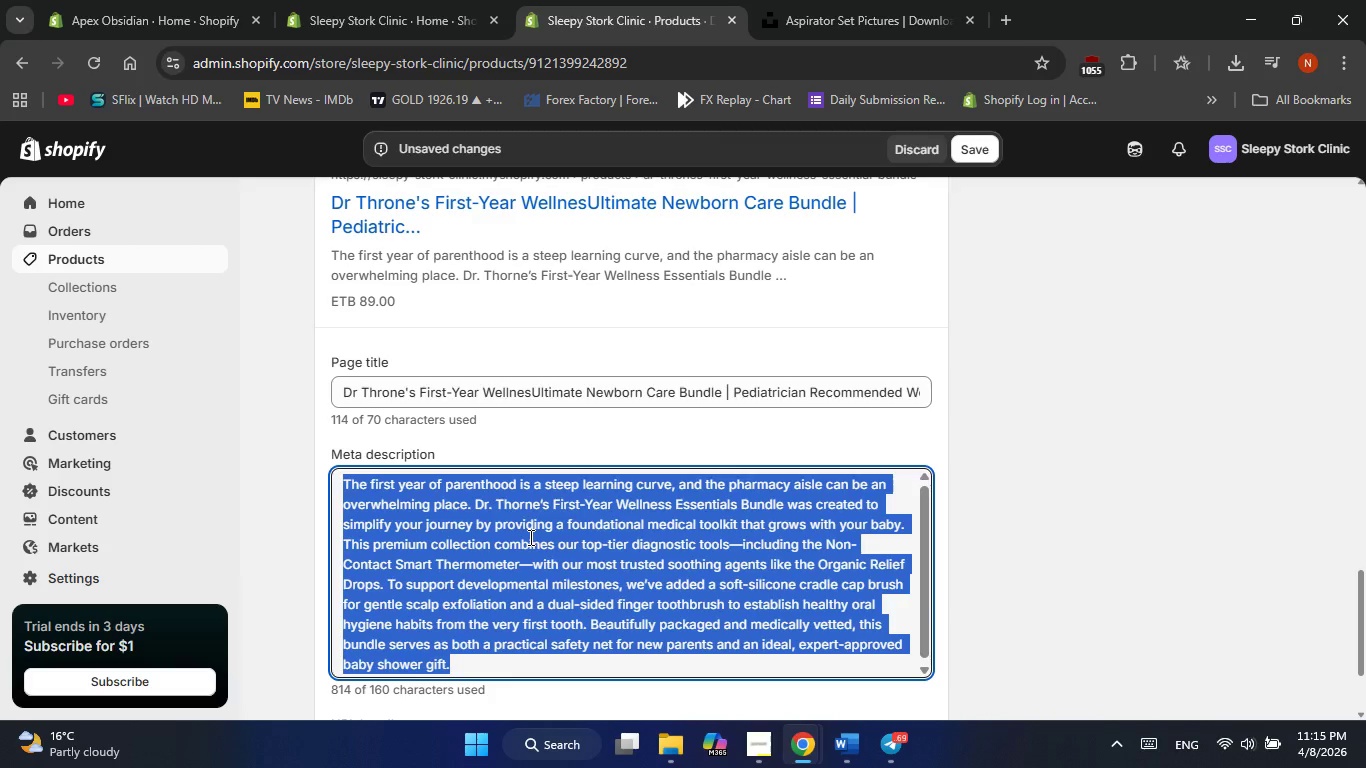 
right_click([529, 537])
 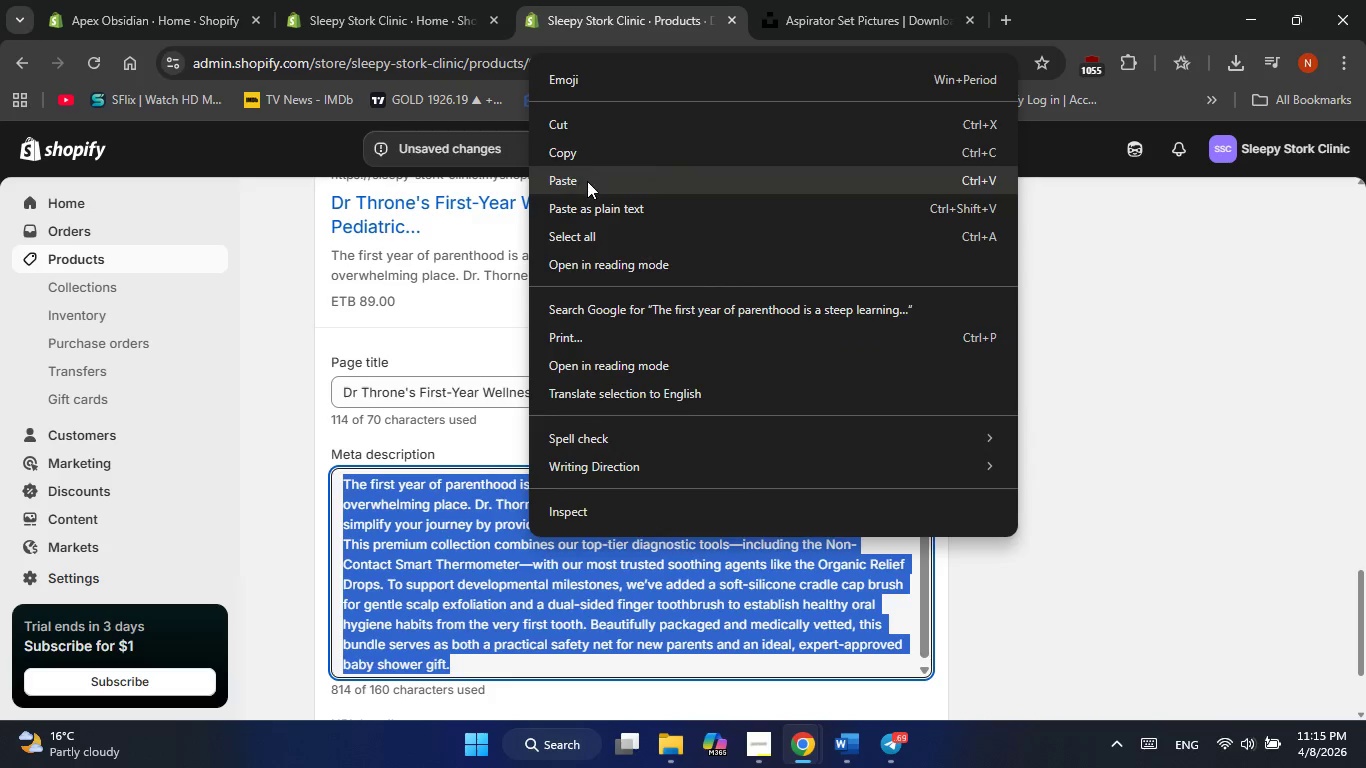 
left_click([587, 181])
 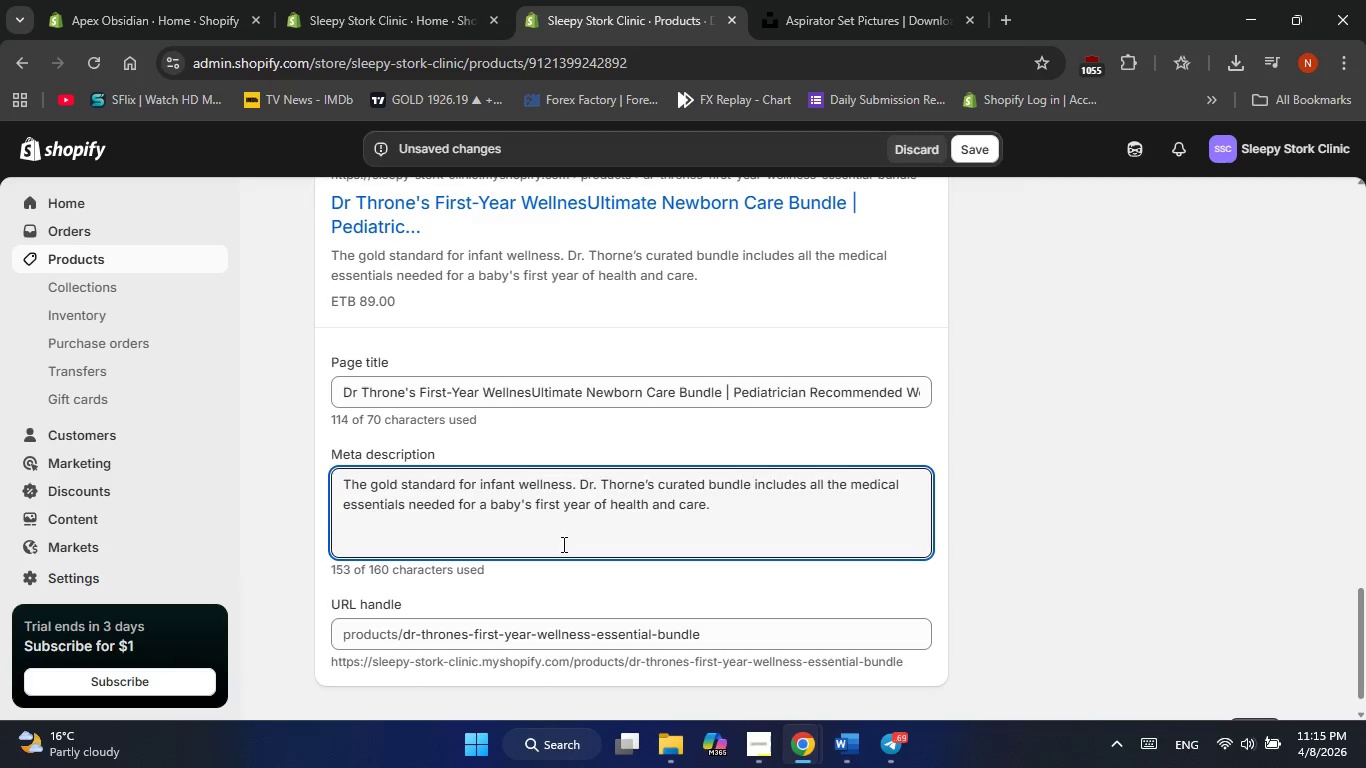 
scroll: coordinate [562, 544], scroll_direction: down, amount: 3.0
 